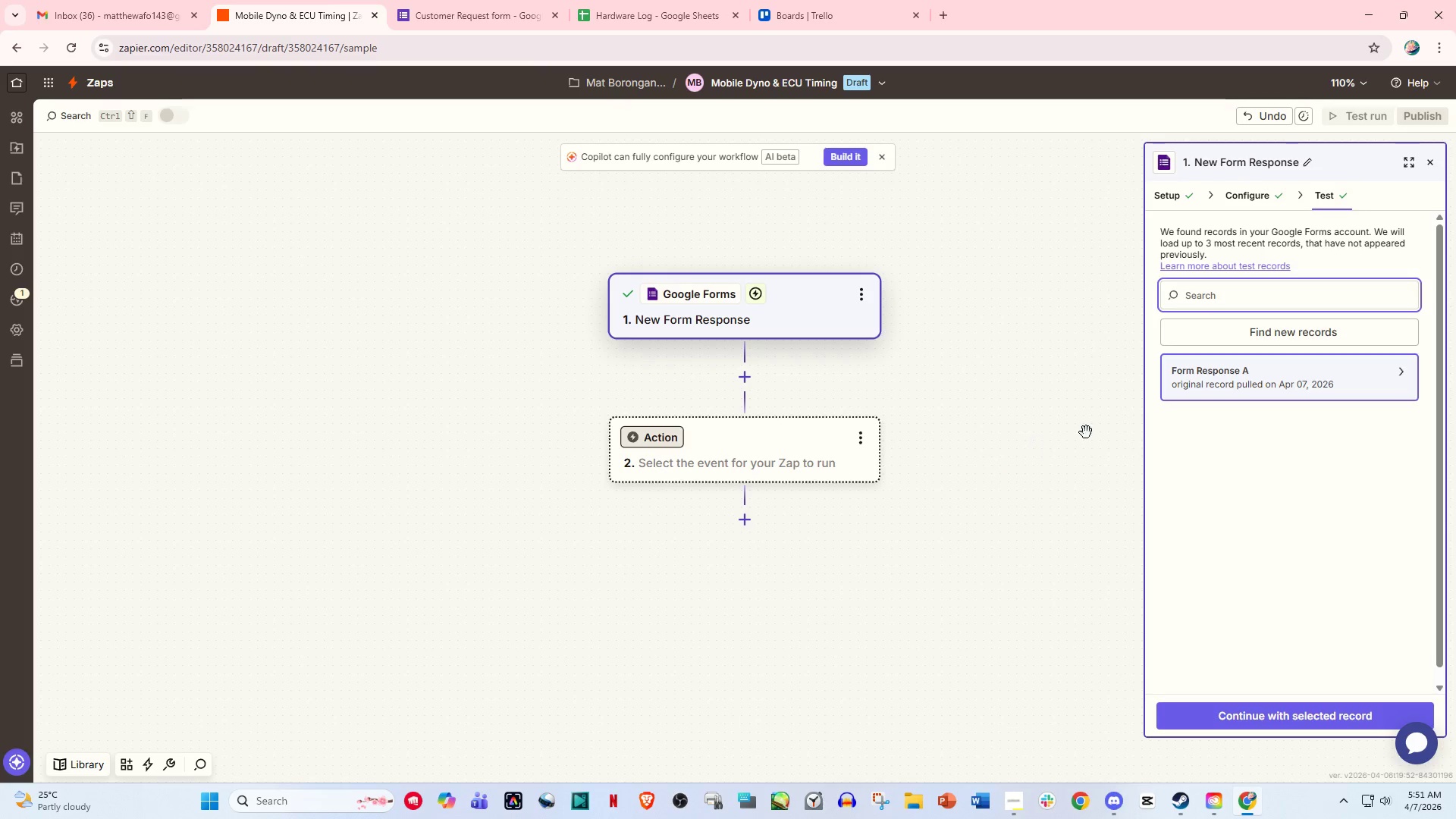 
left_click([1267, 388])
 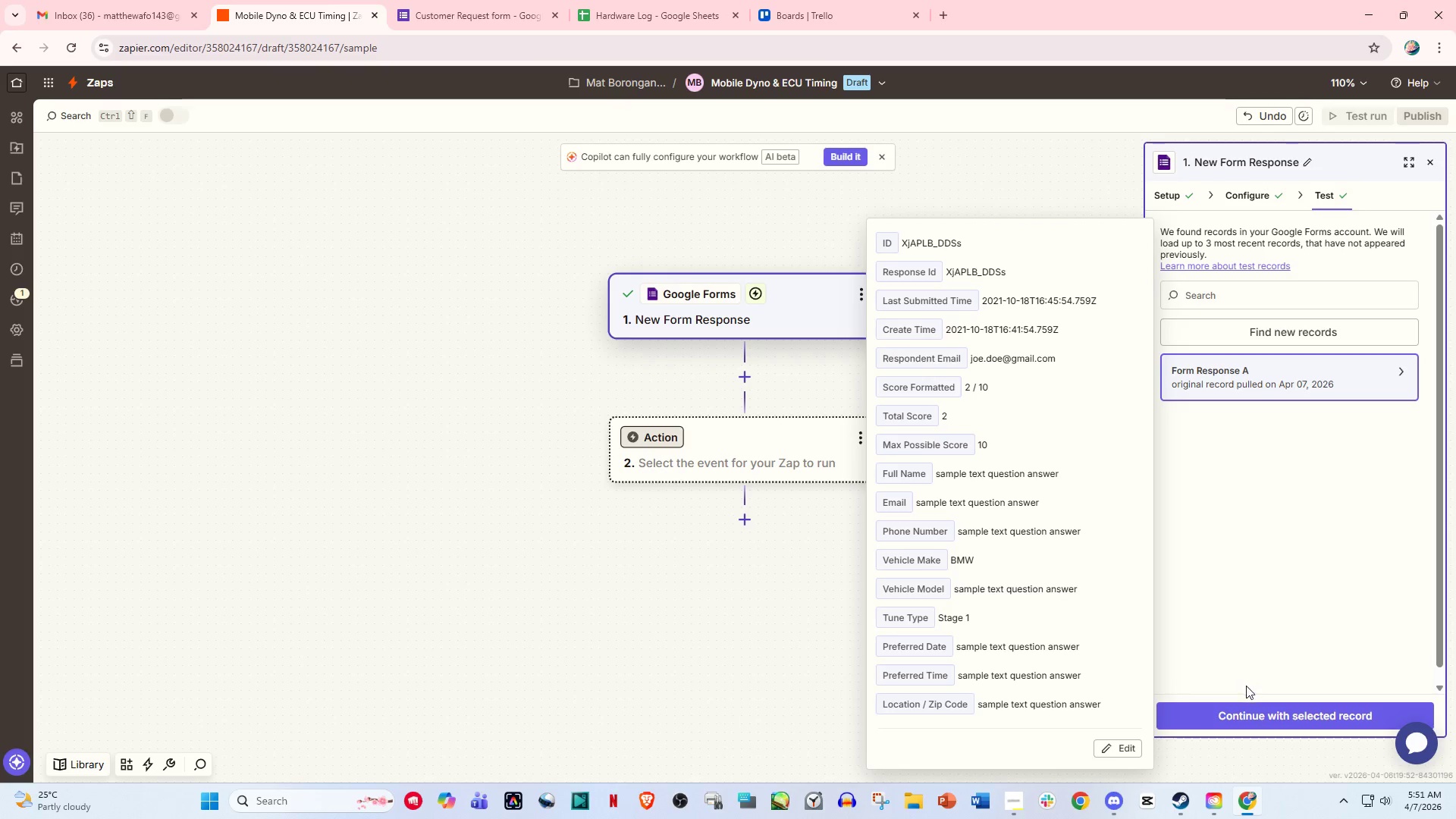 
left_click([1252, 708])
 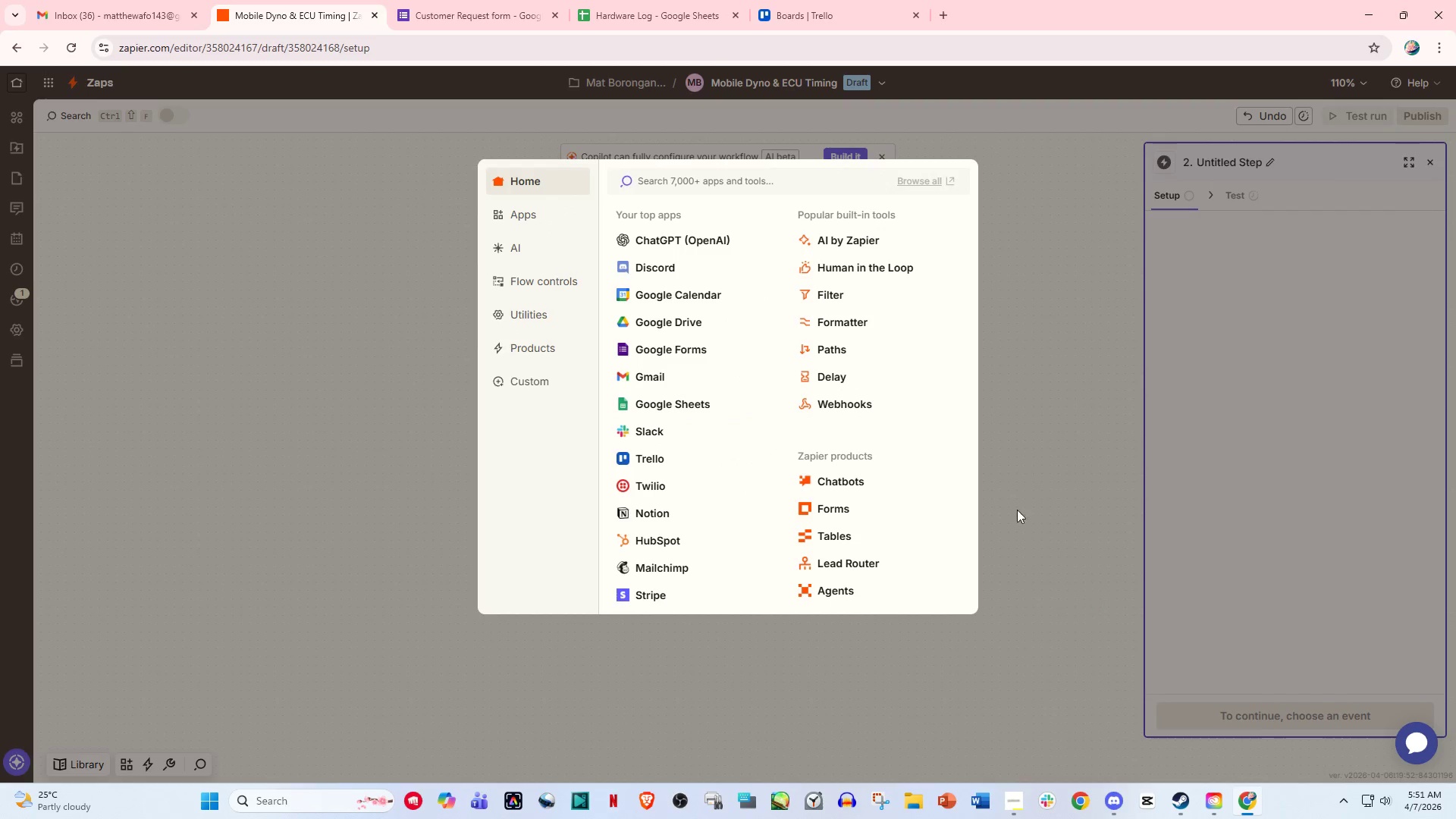 
left_click([1088, 428])
 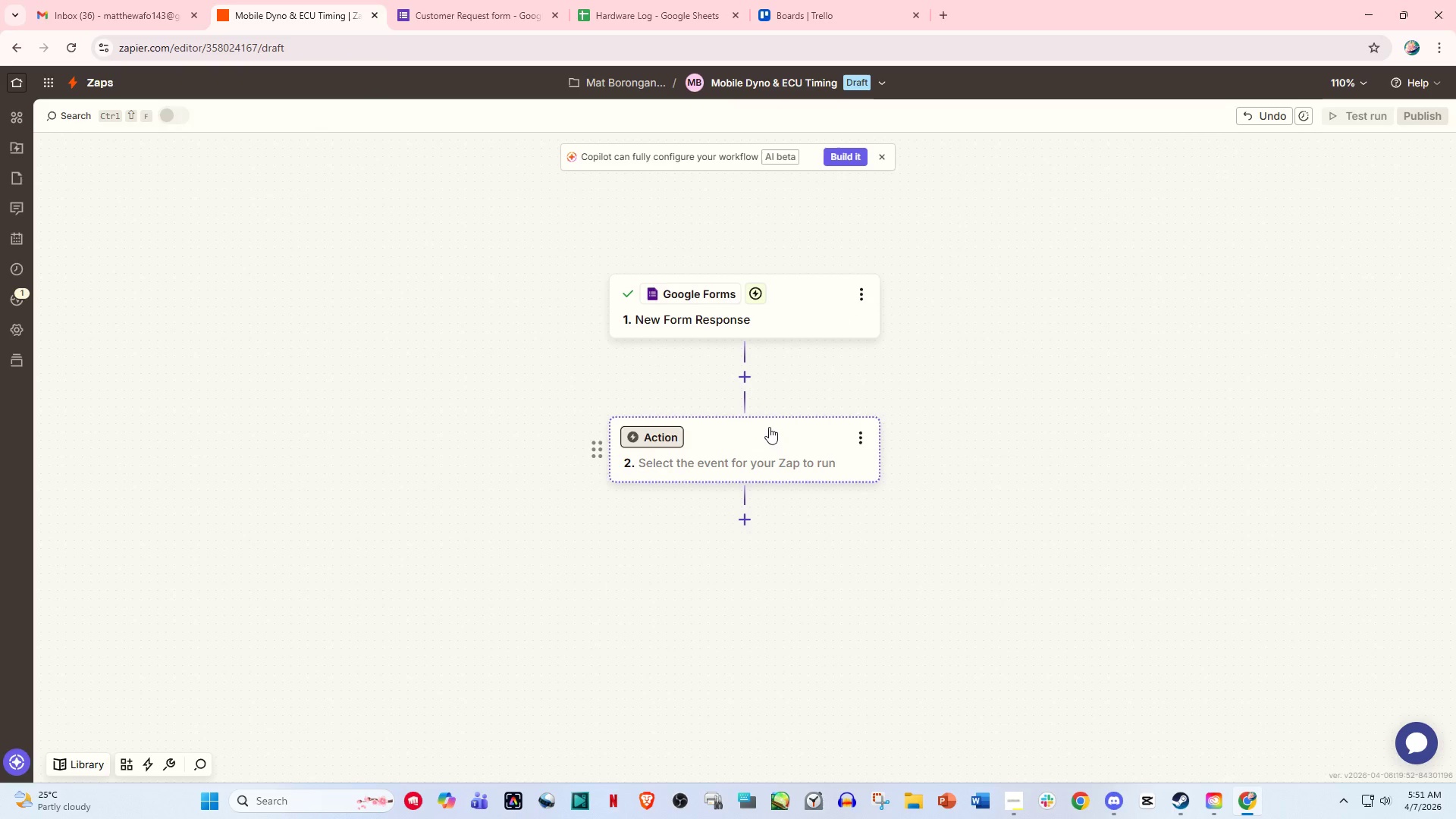 
left_click([764, 469])
 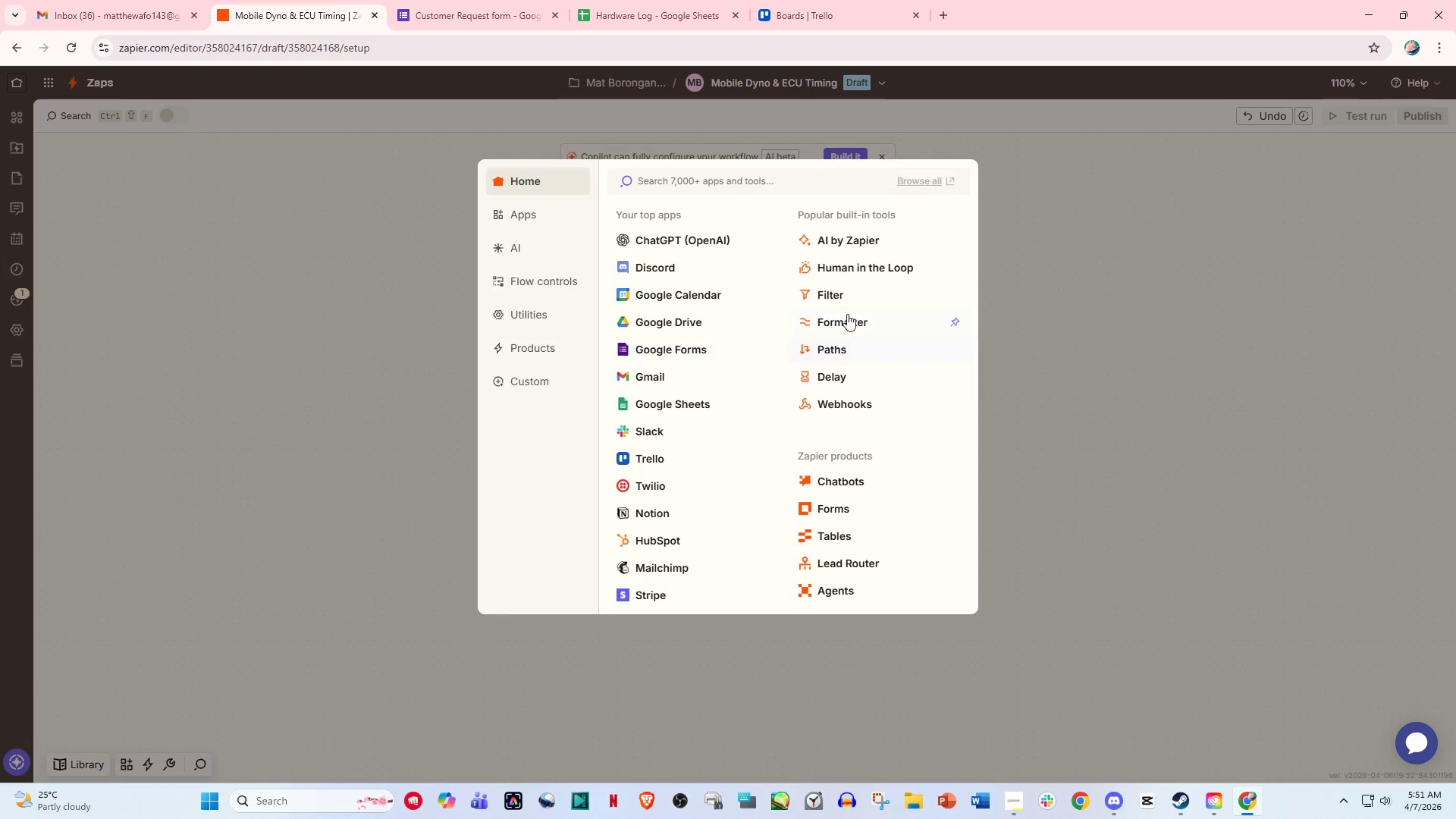 
left_click([843, 289])
 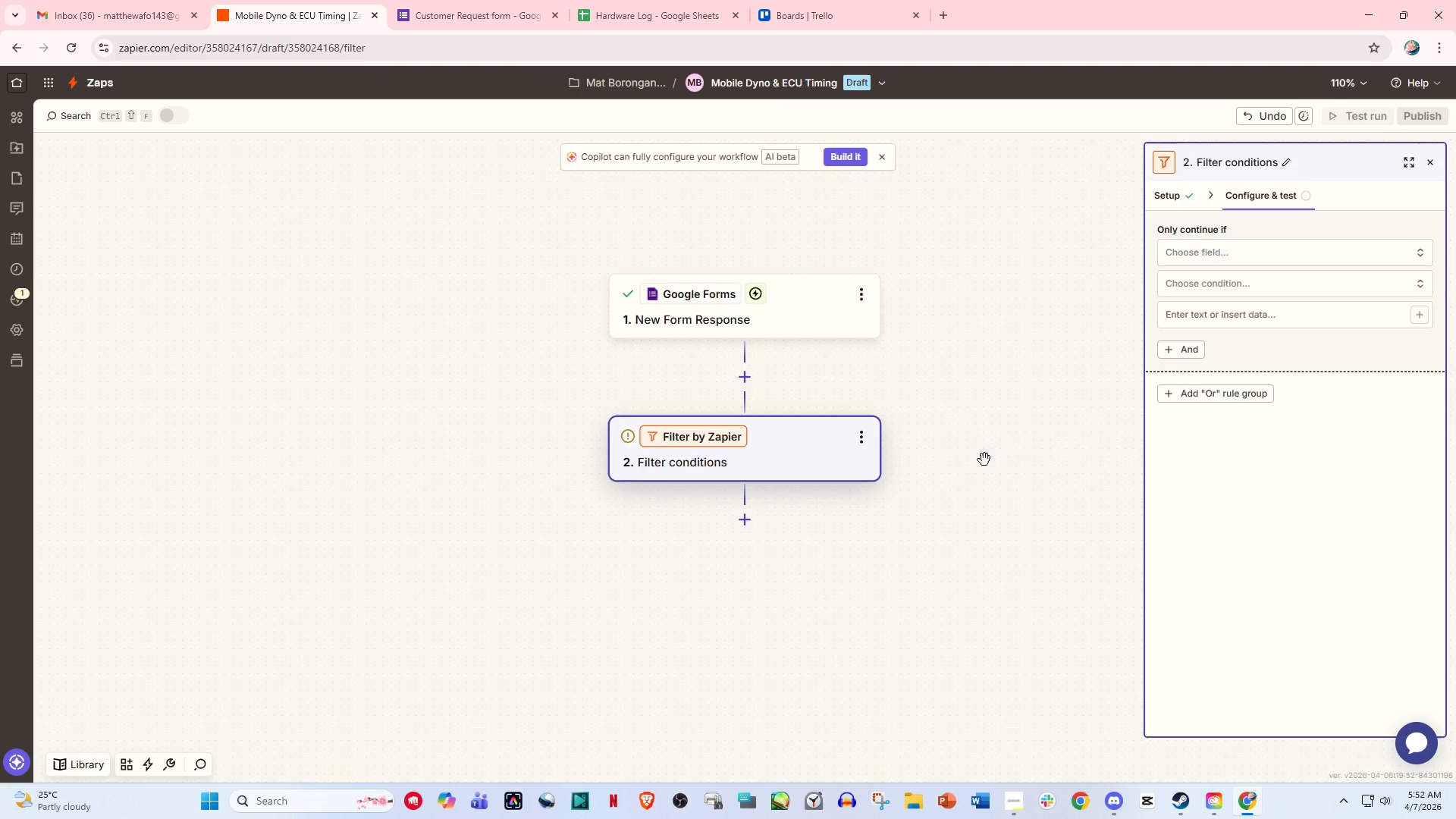 
left_click([1191, 255])
 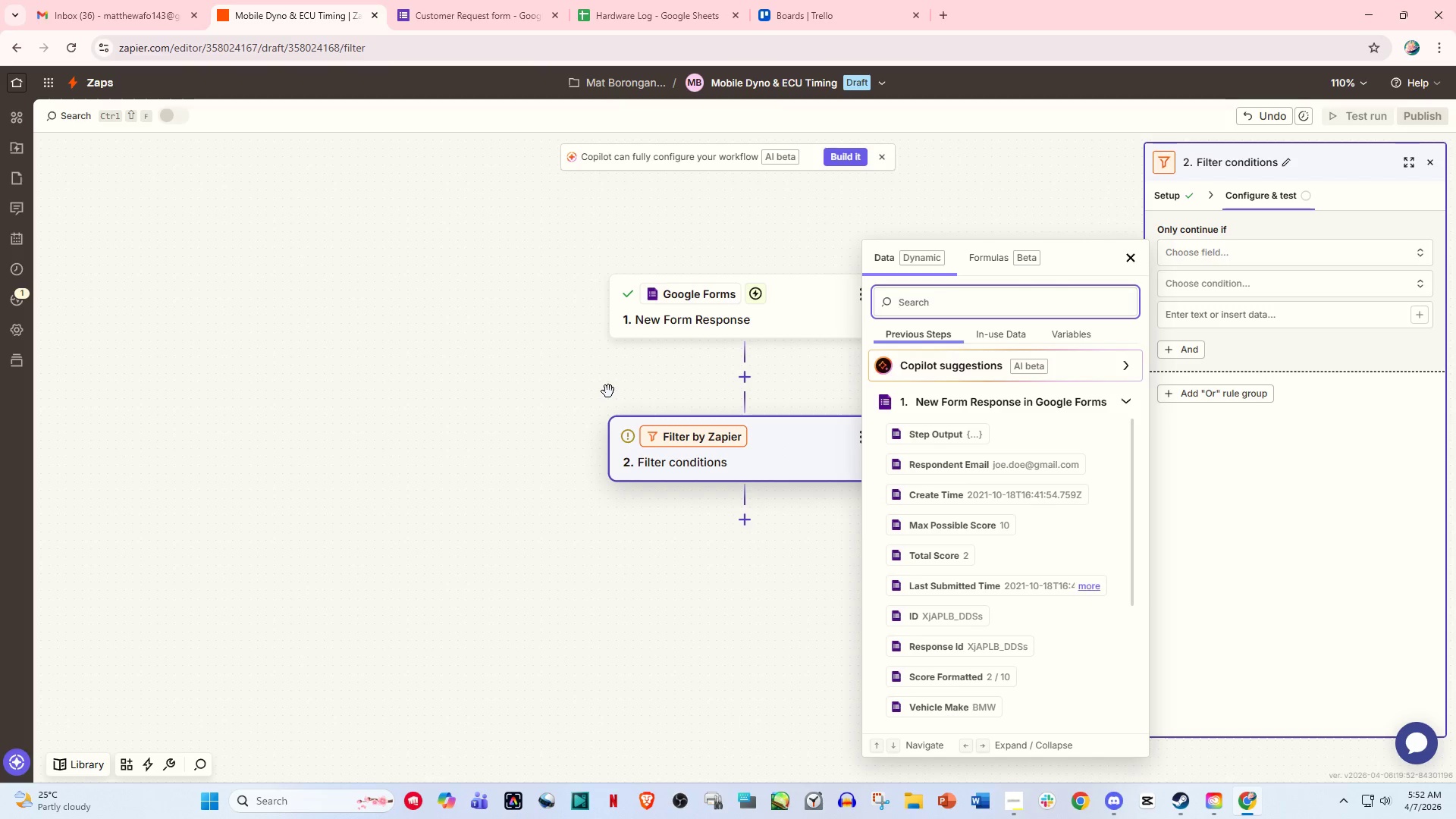 
wait(42.67)
 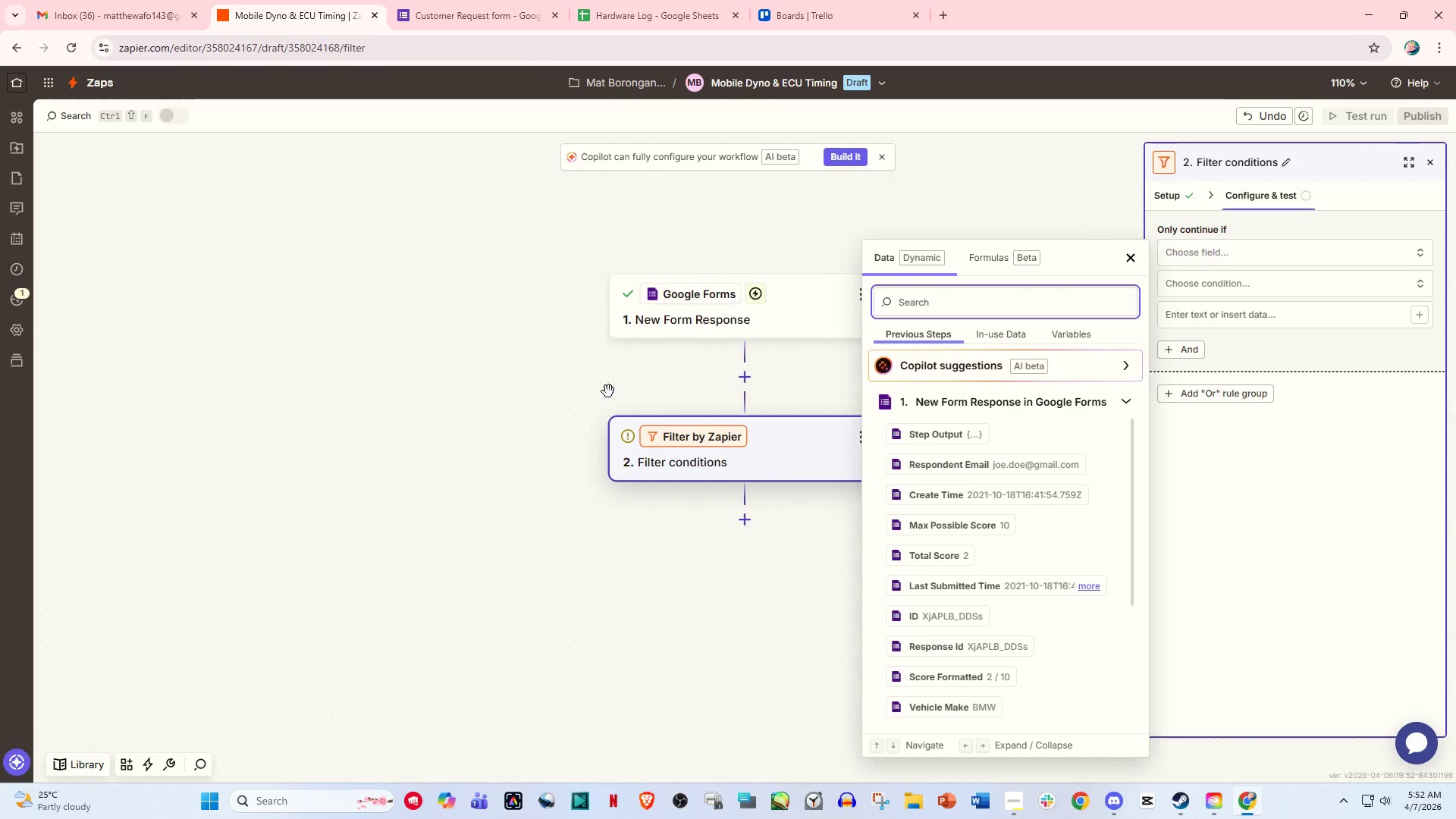 
left_click([752, 555])
 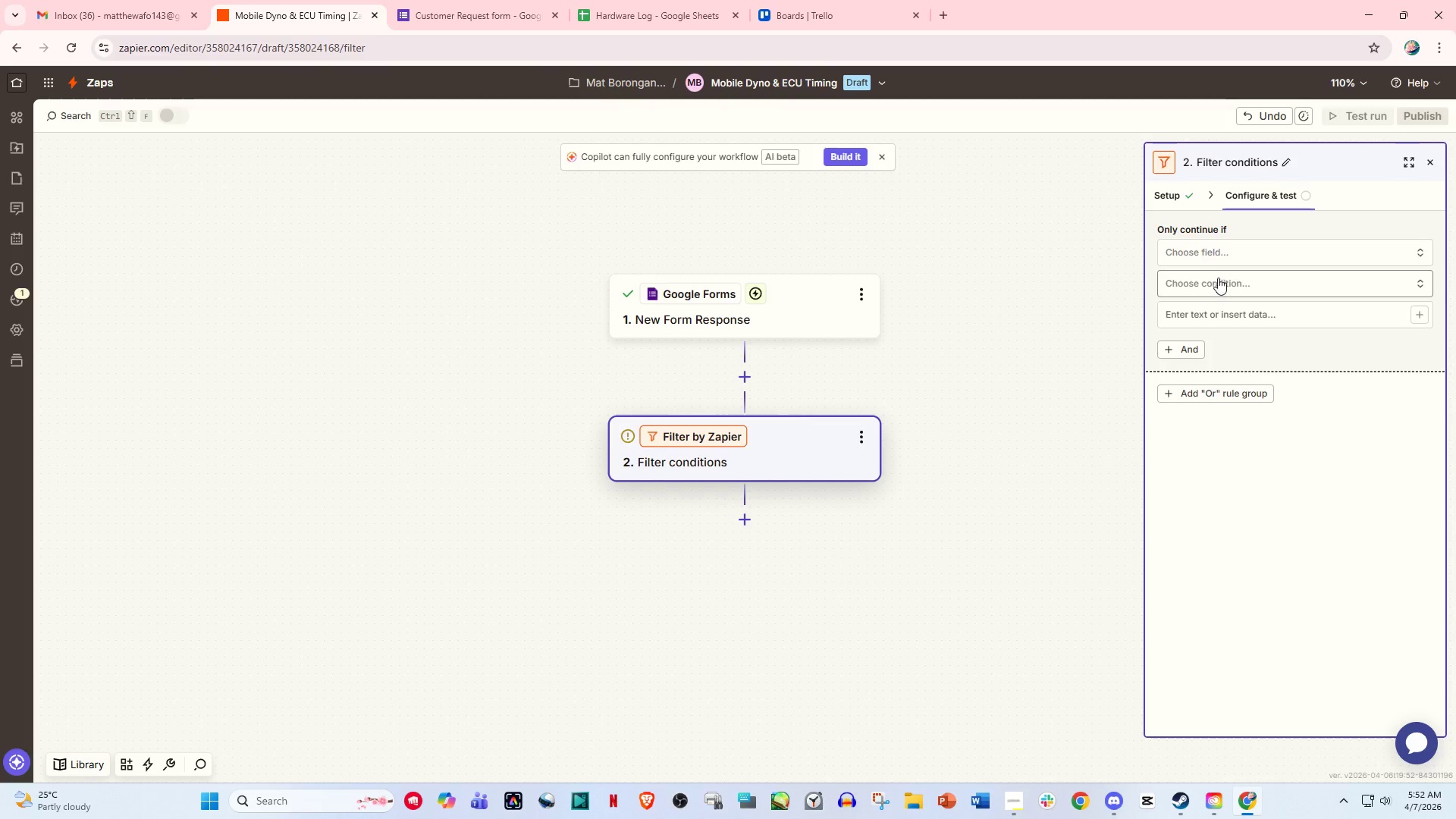 
left_click([1228, 255])
 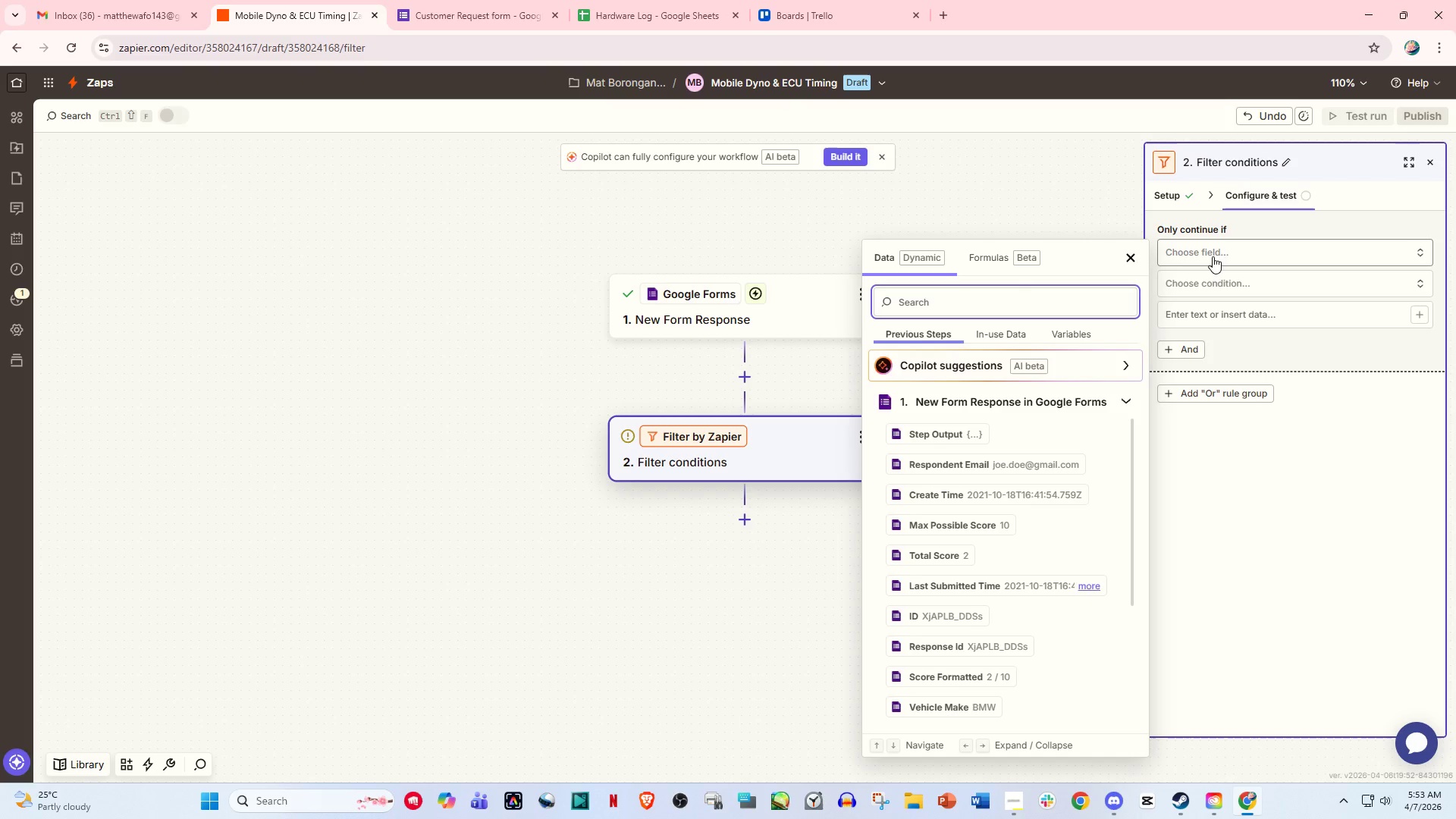 
wait(18.39)
 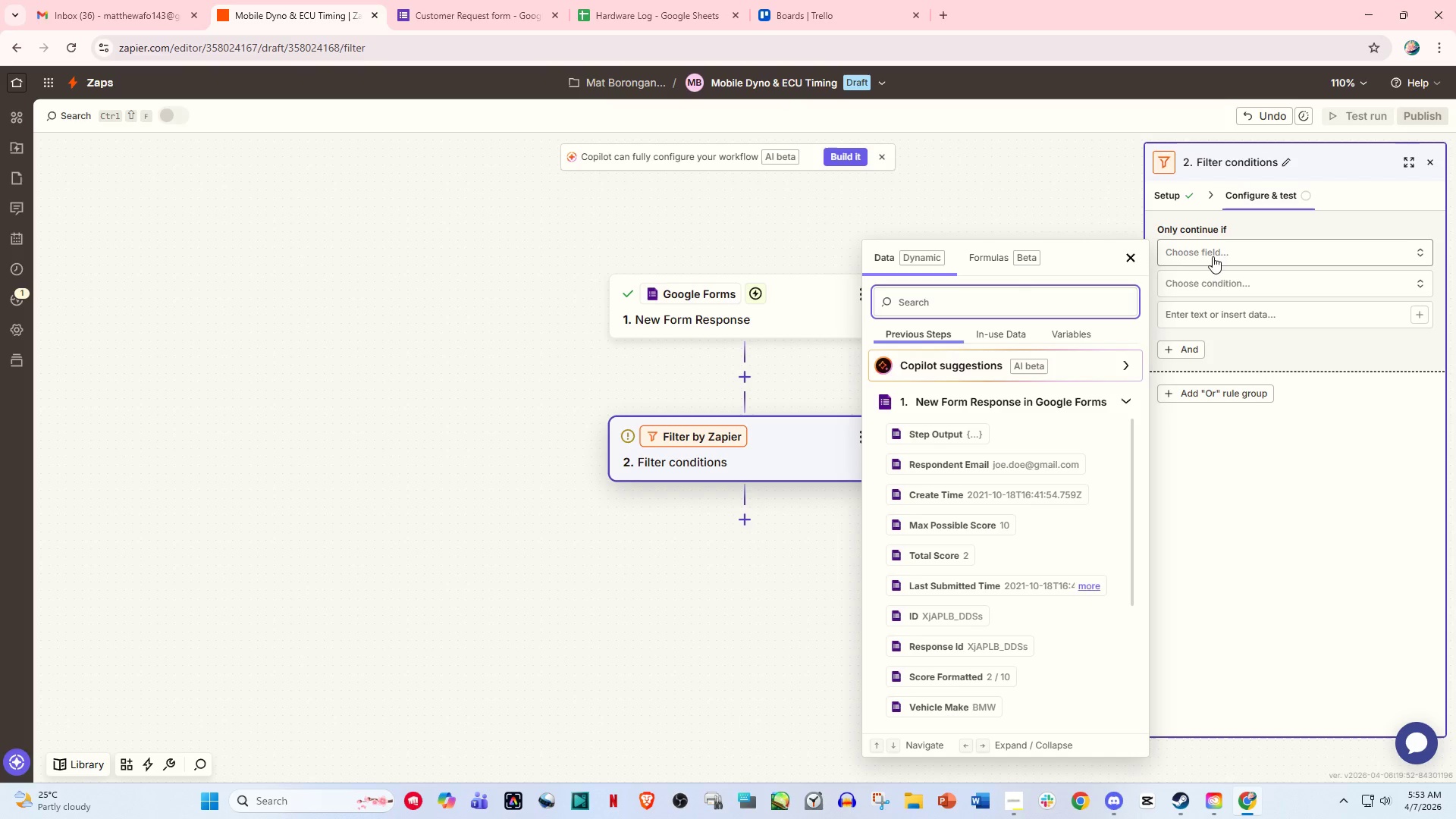 
left_click([1213, 255])
 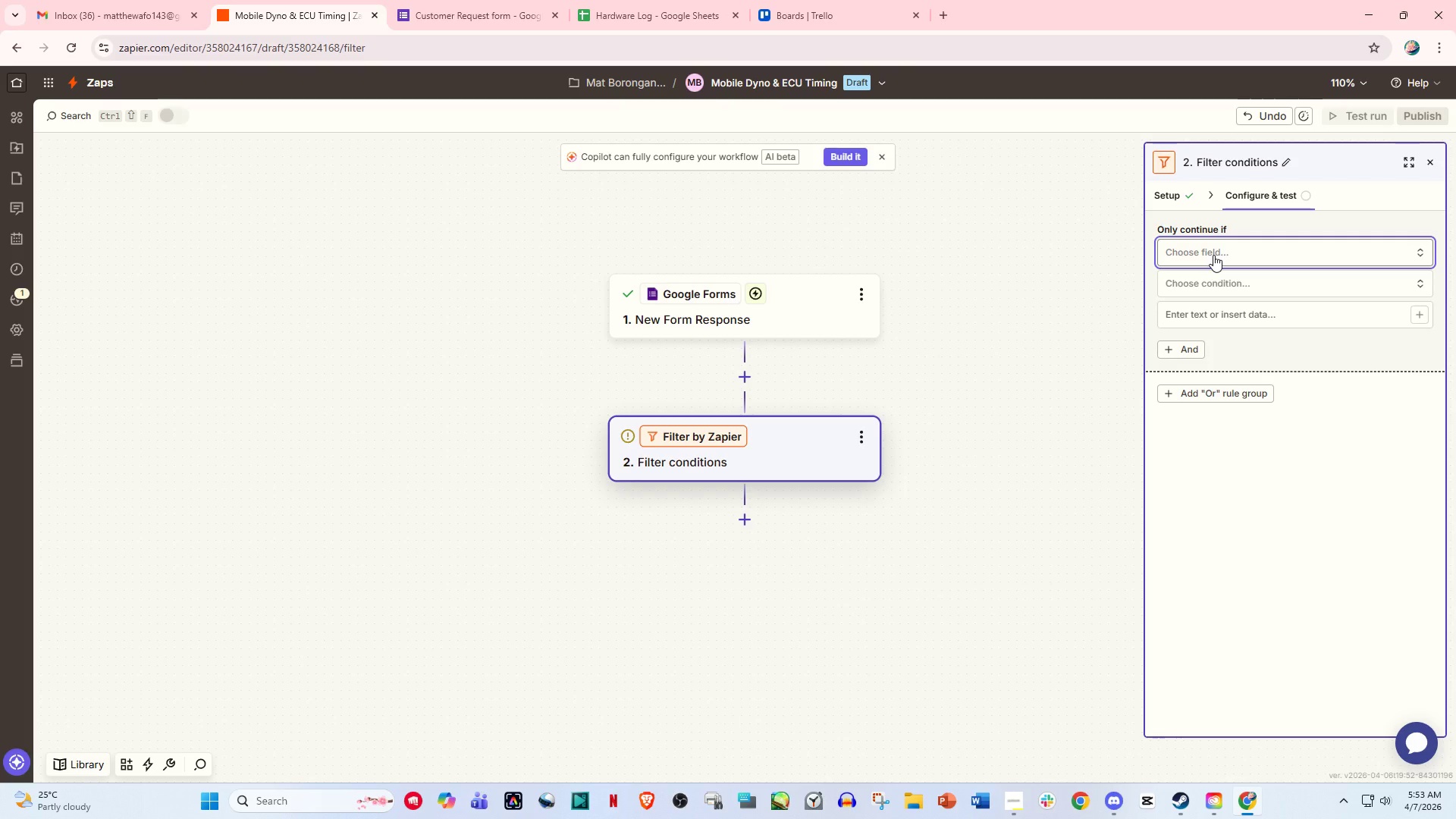 
wait(12.91)
 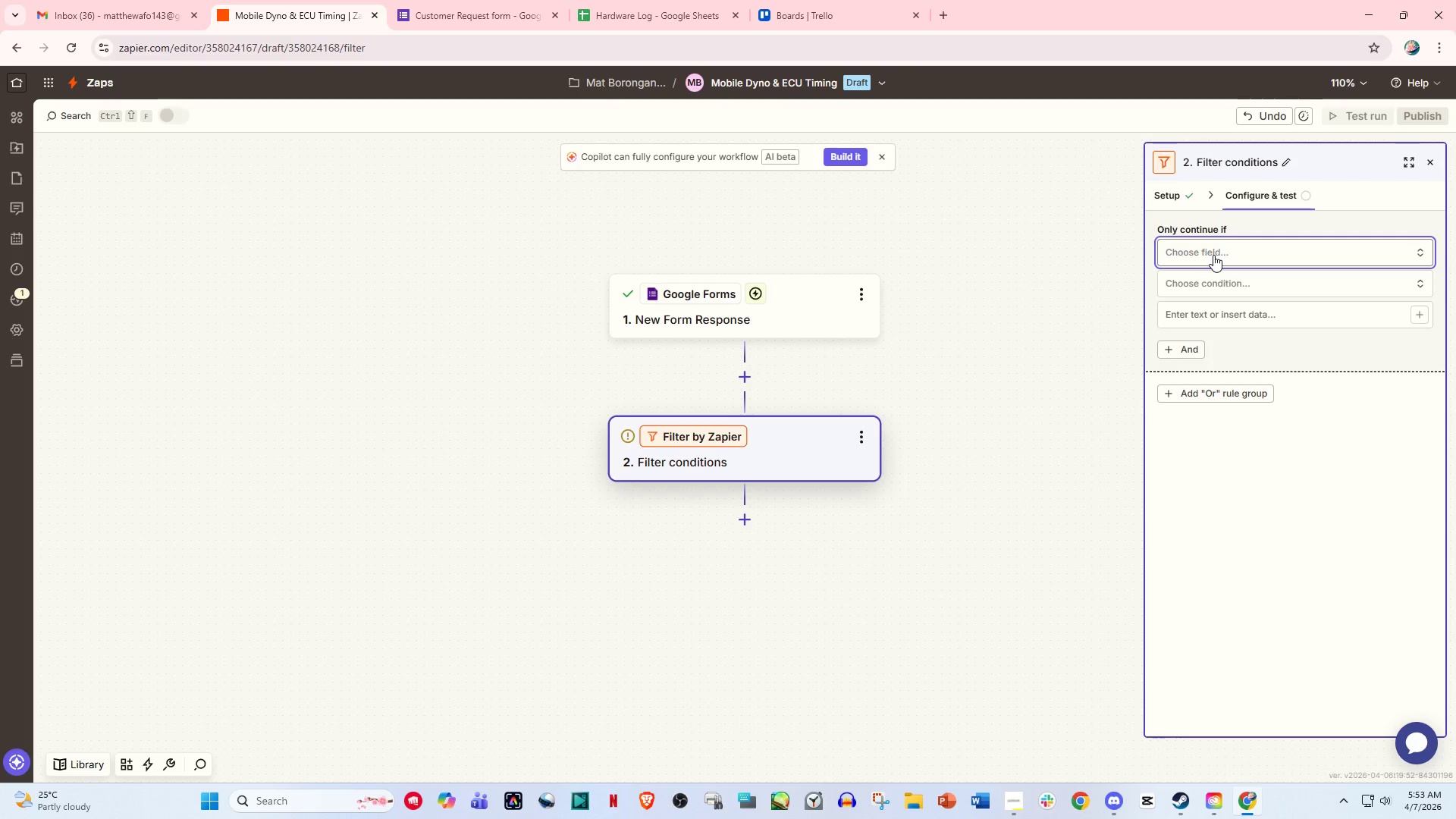 
left_click([815, 0])
 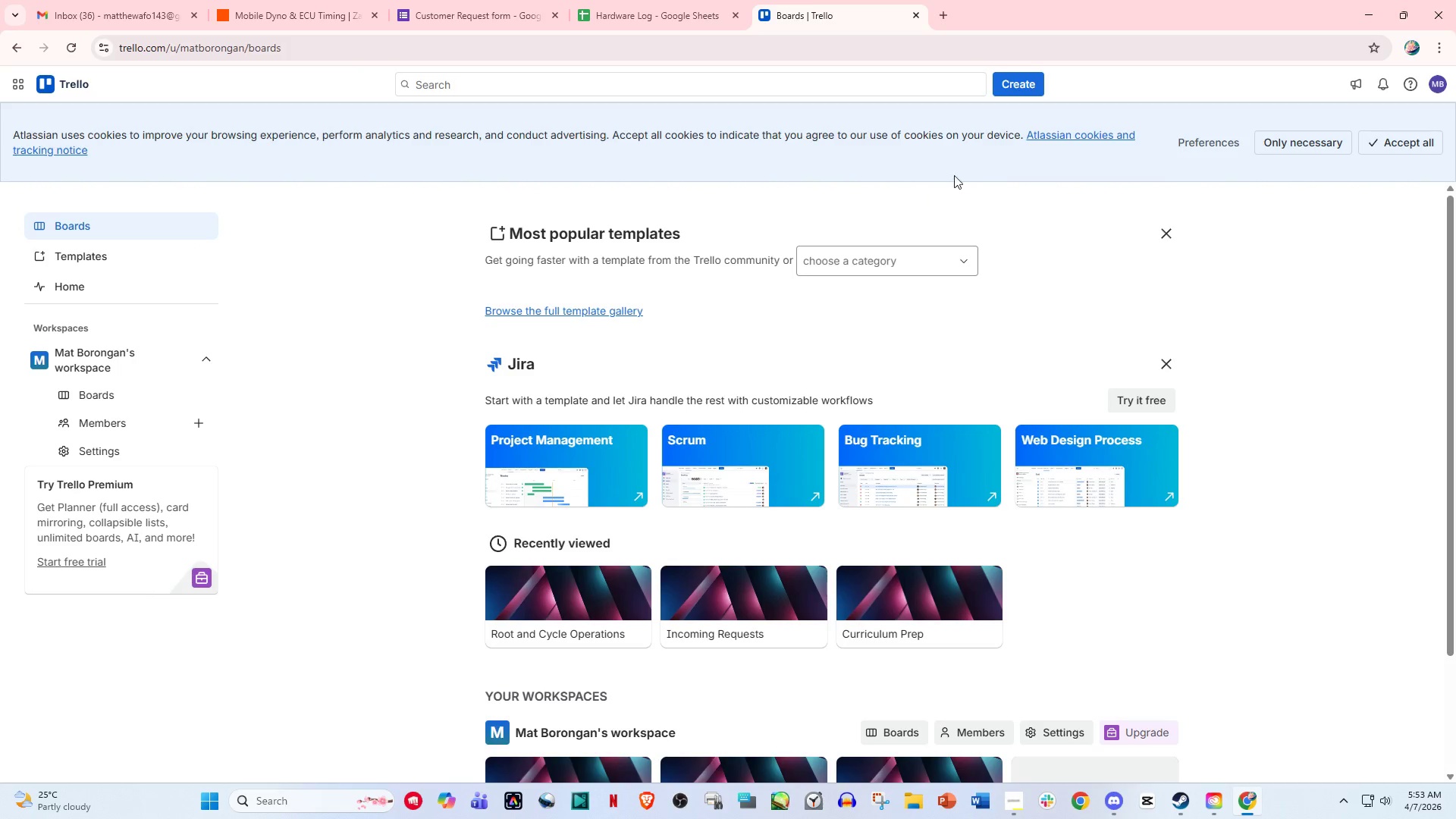 
left_click([1002, 83])
 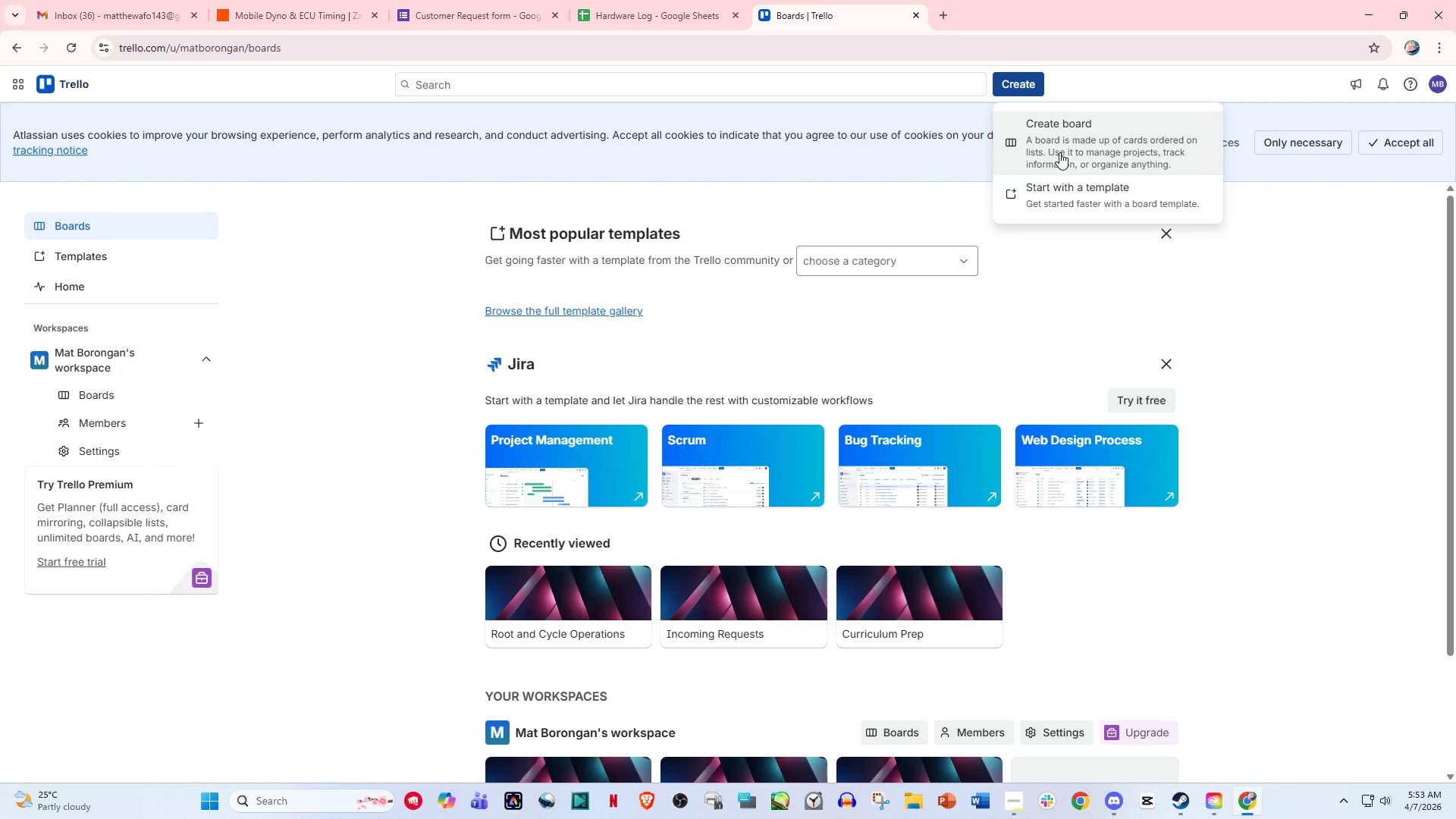 
left_click([1072, 143])
 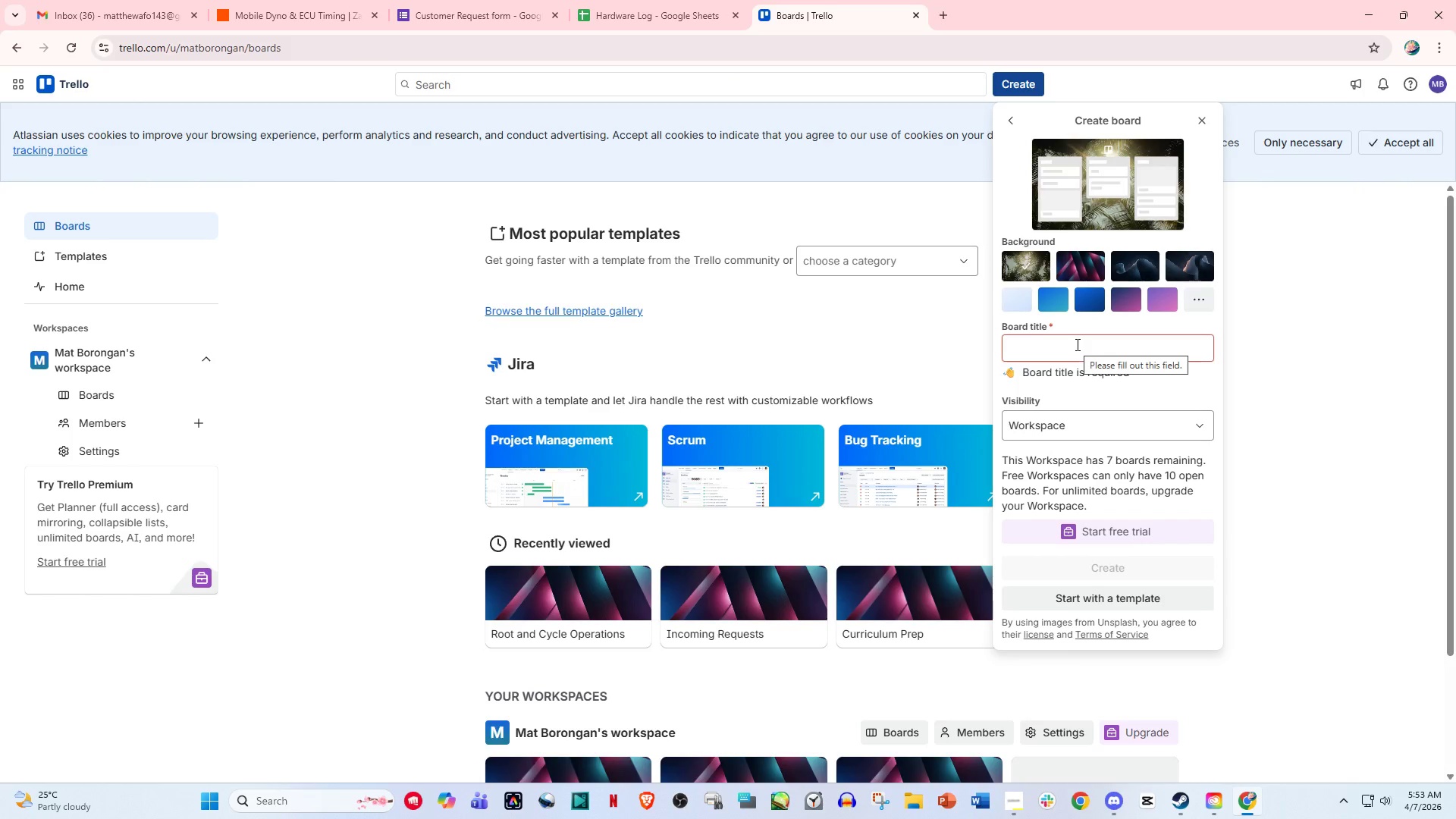 
type(Dyno Jiobs)
key(Backspace)
key(Backspace)
key(Backspace)
key(Backspace)
type(obs)
 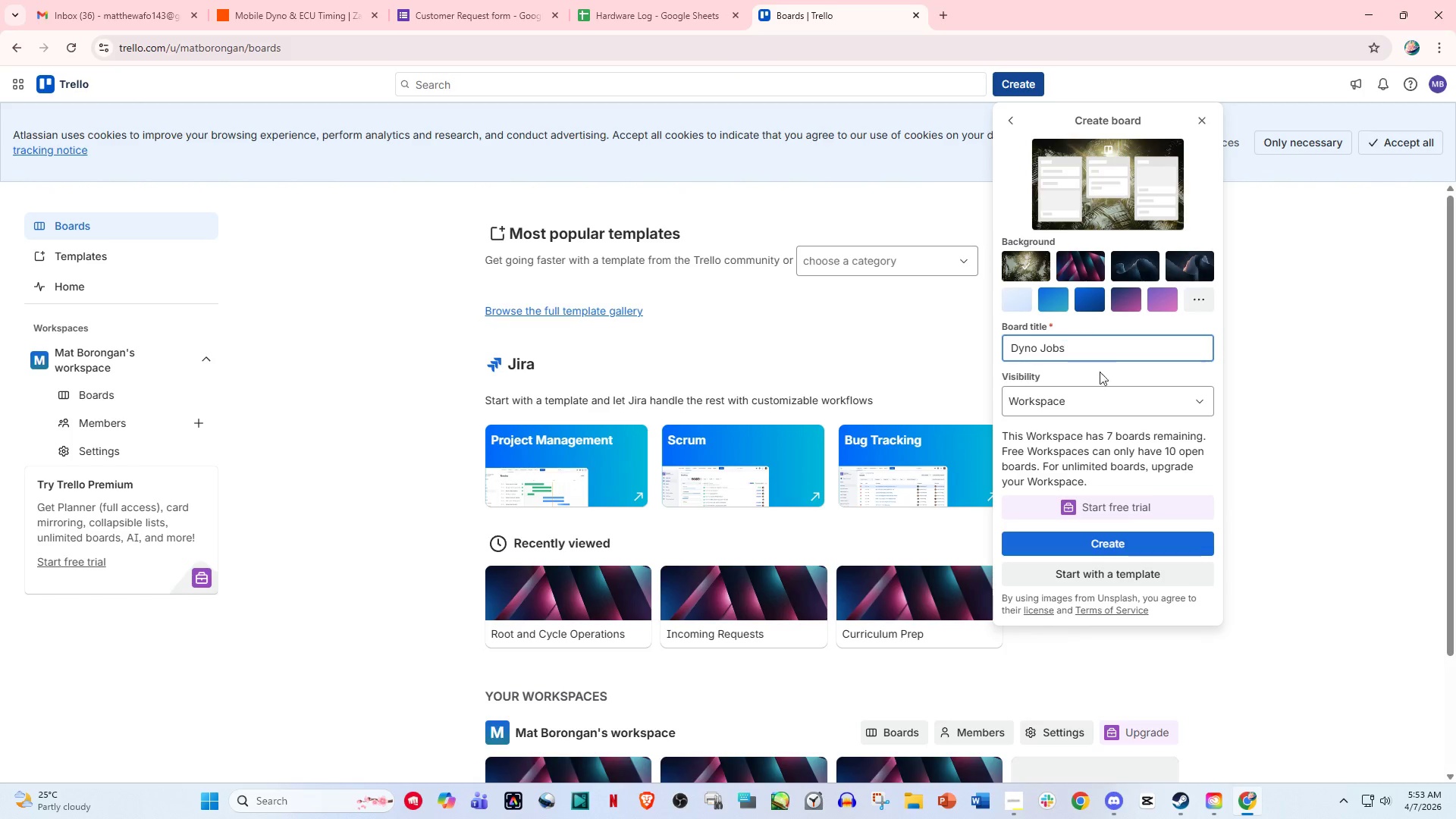 
left_click([1118, 544])
 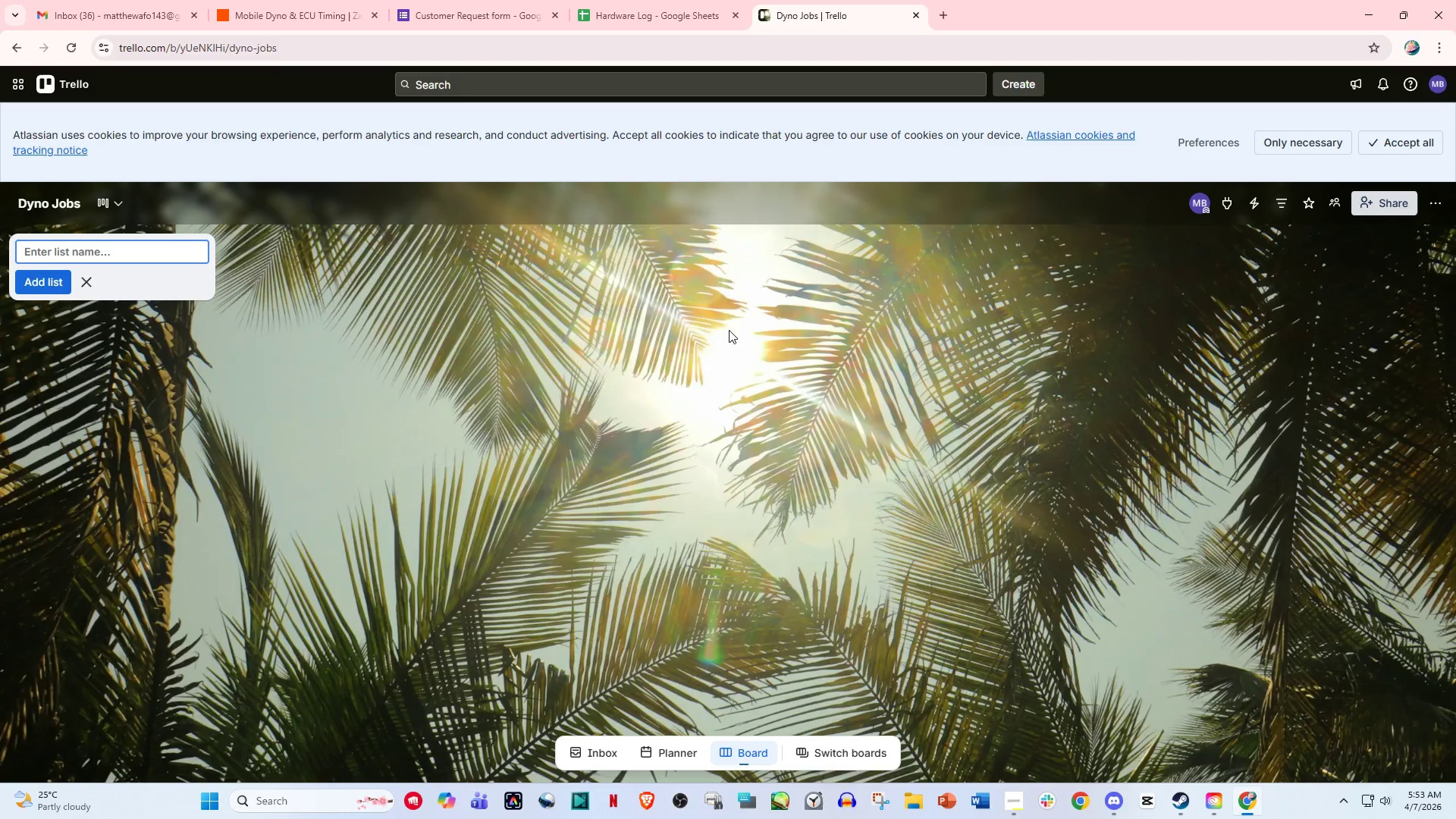 
left_click_drag(start_coordinate=[366, 384], to_coordinate=[422, 354])
 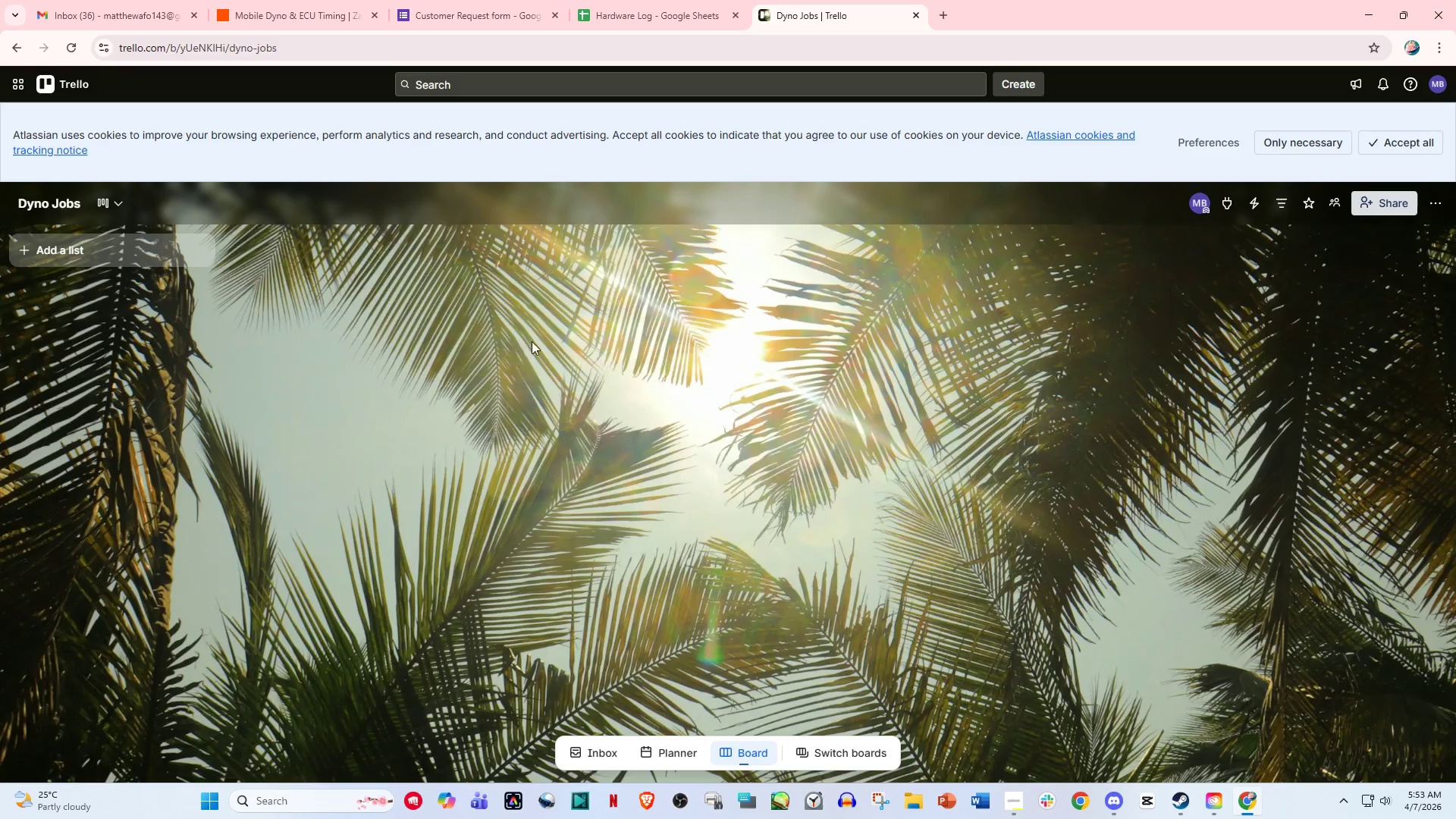 
left_click_drag(start_coordinate=[534, 341], to_coordinate=[579, 304])
 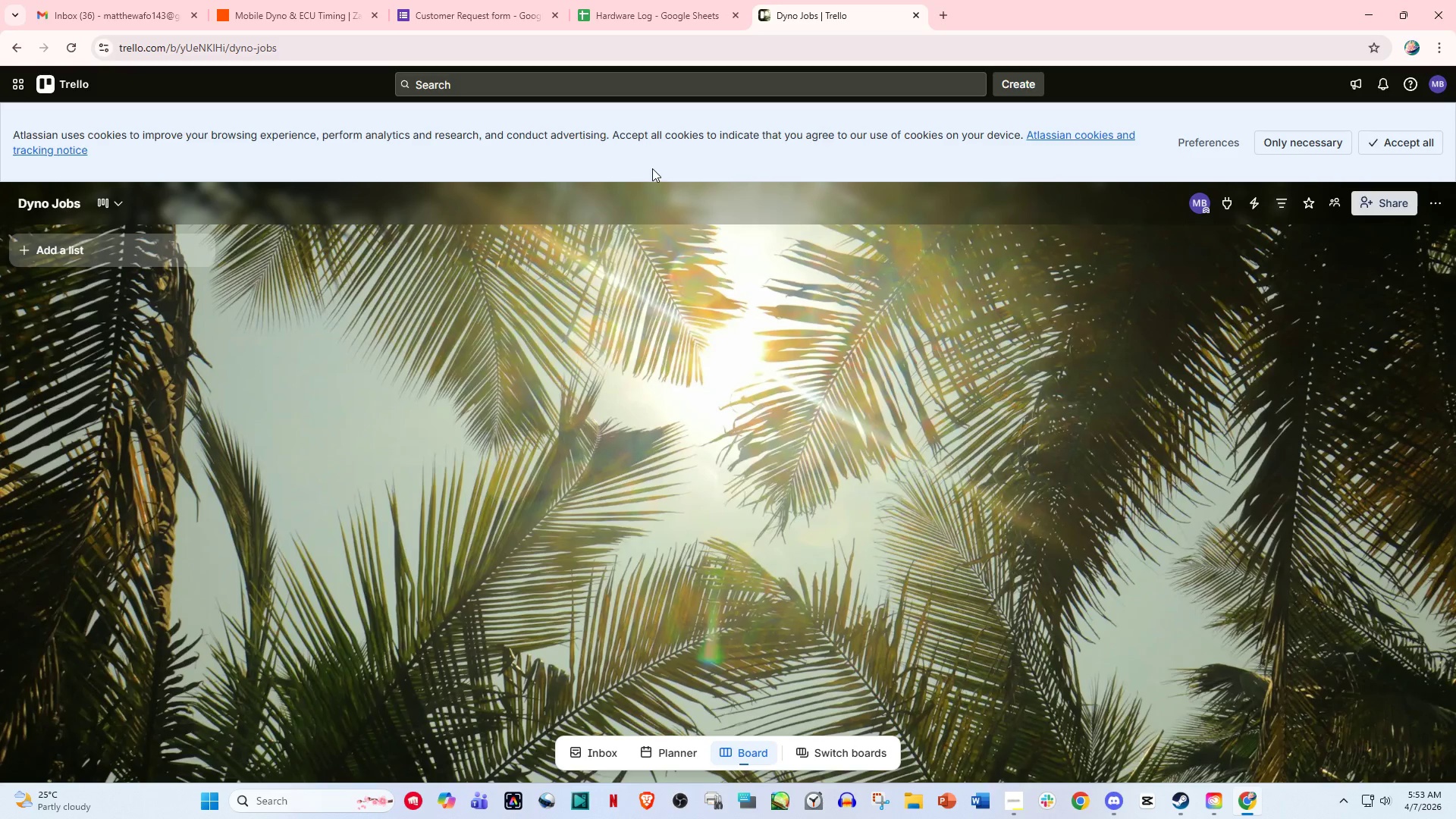 
left_click_drag(start_coordinate=[652, 168], to_coordinate=[693, 147])
 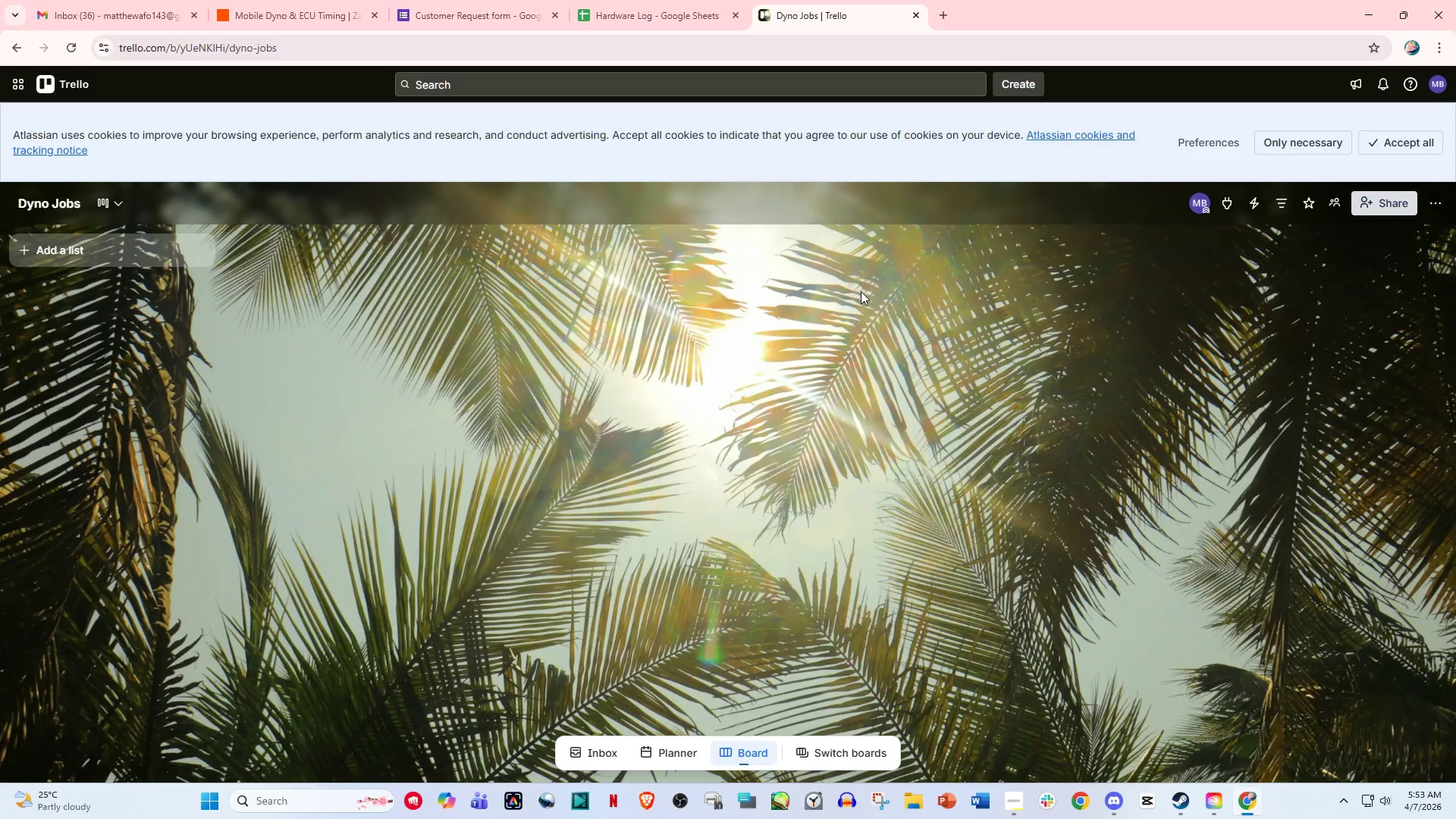 
wait(14.12)
 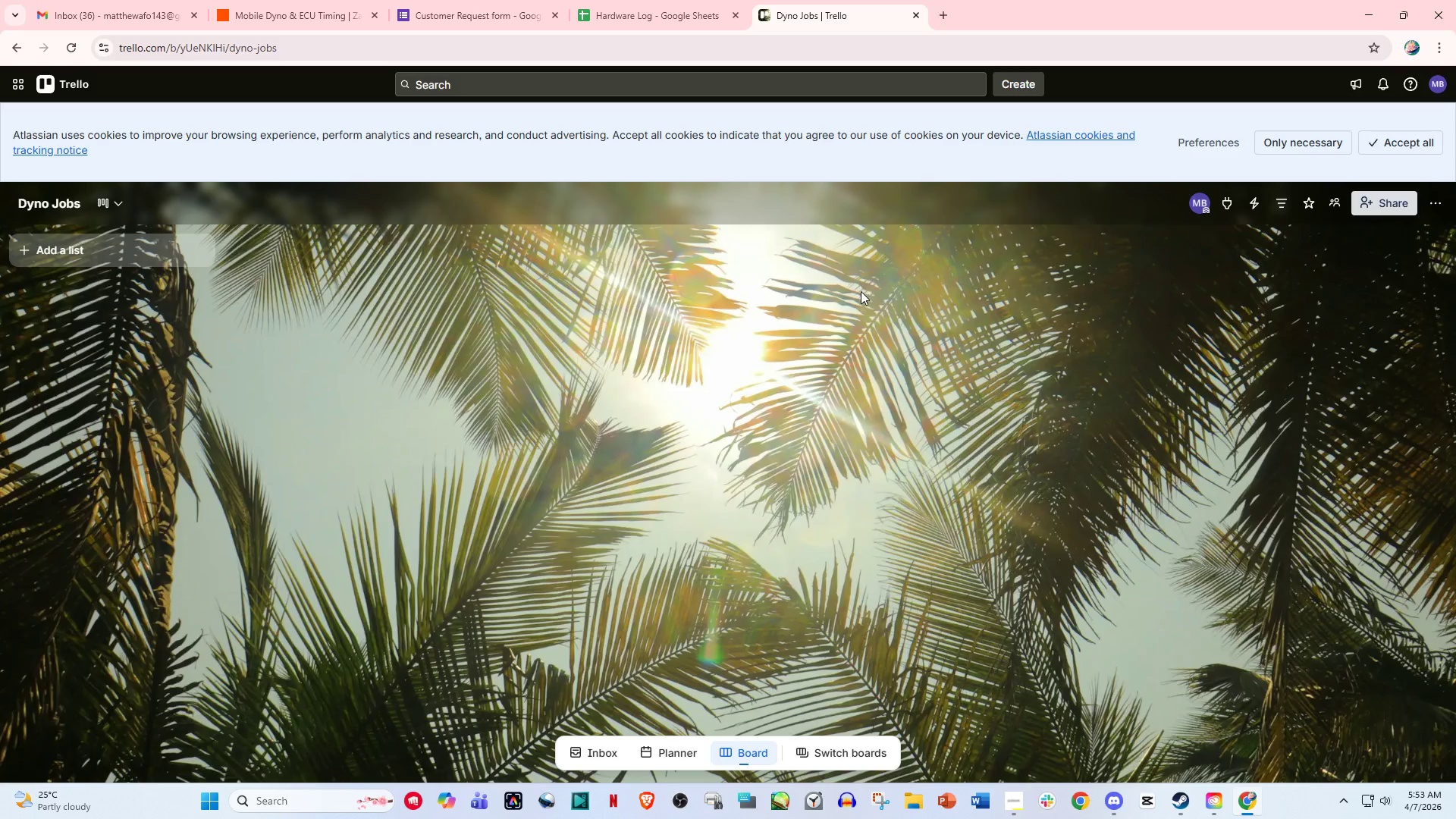 
left_click([773, 452])
 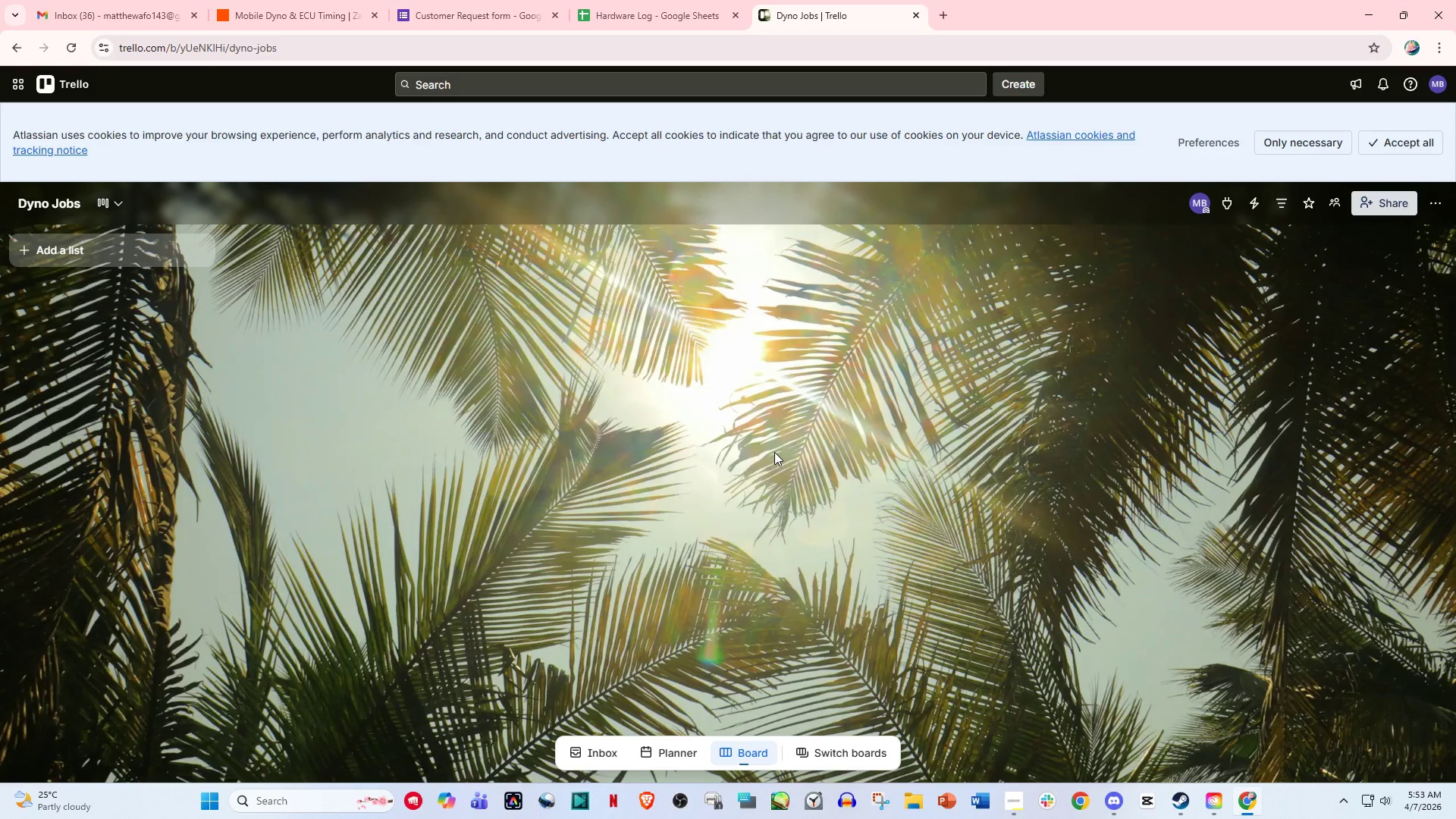 
scroll: coordinate [774, 452], scroll_direction: down, amount: 3.0
 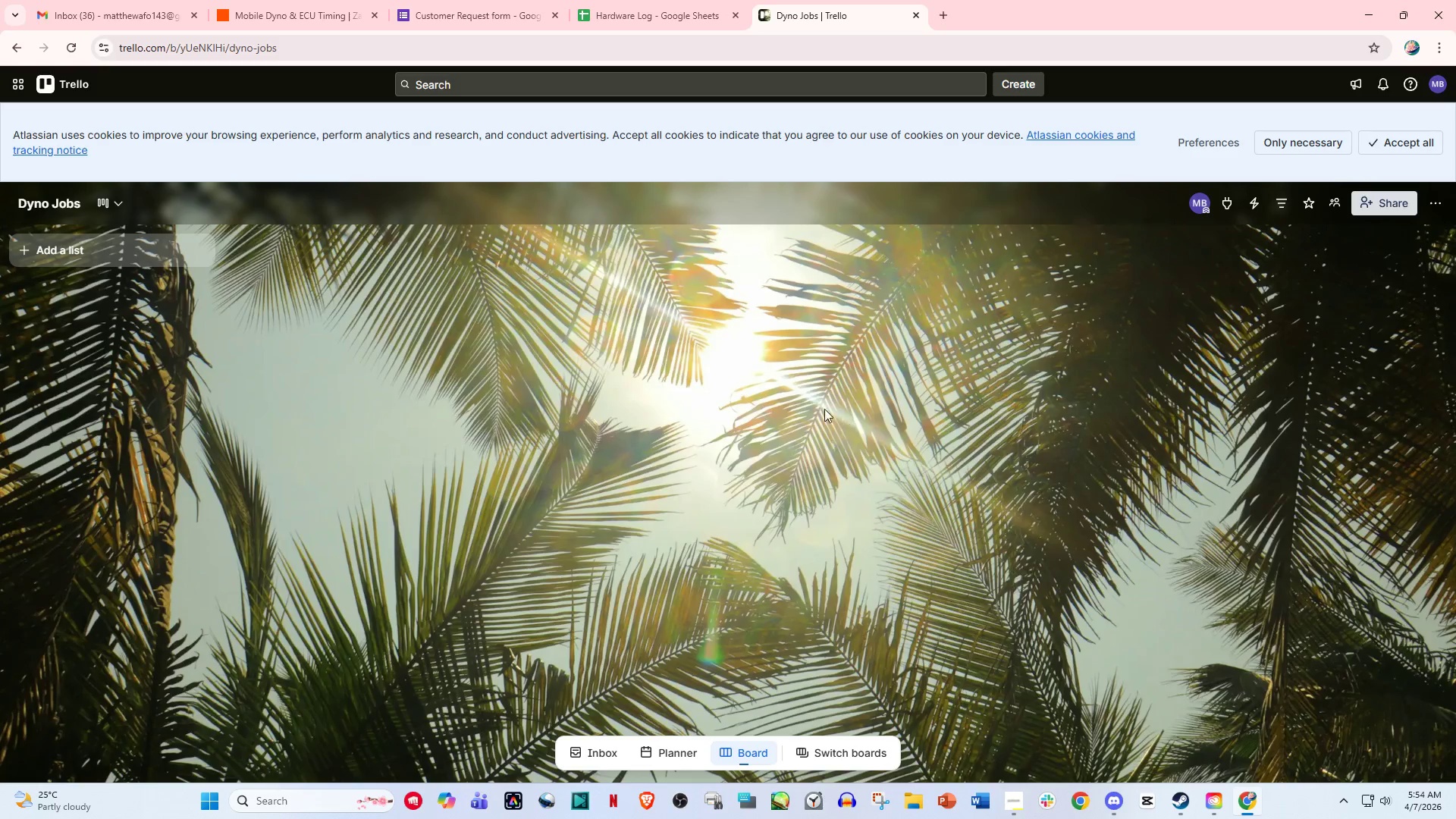 
wait(6.77)
 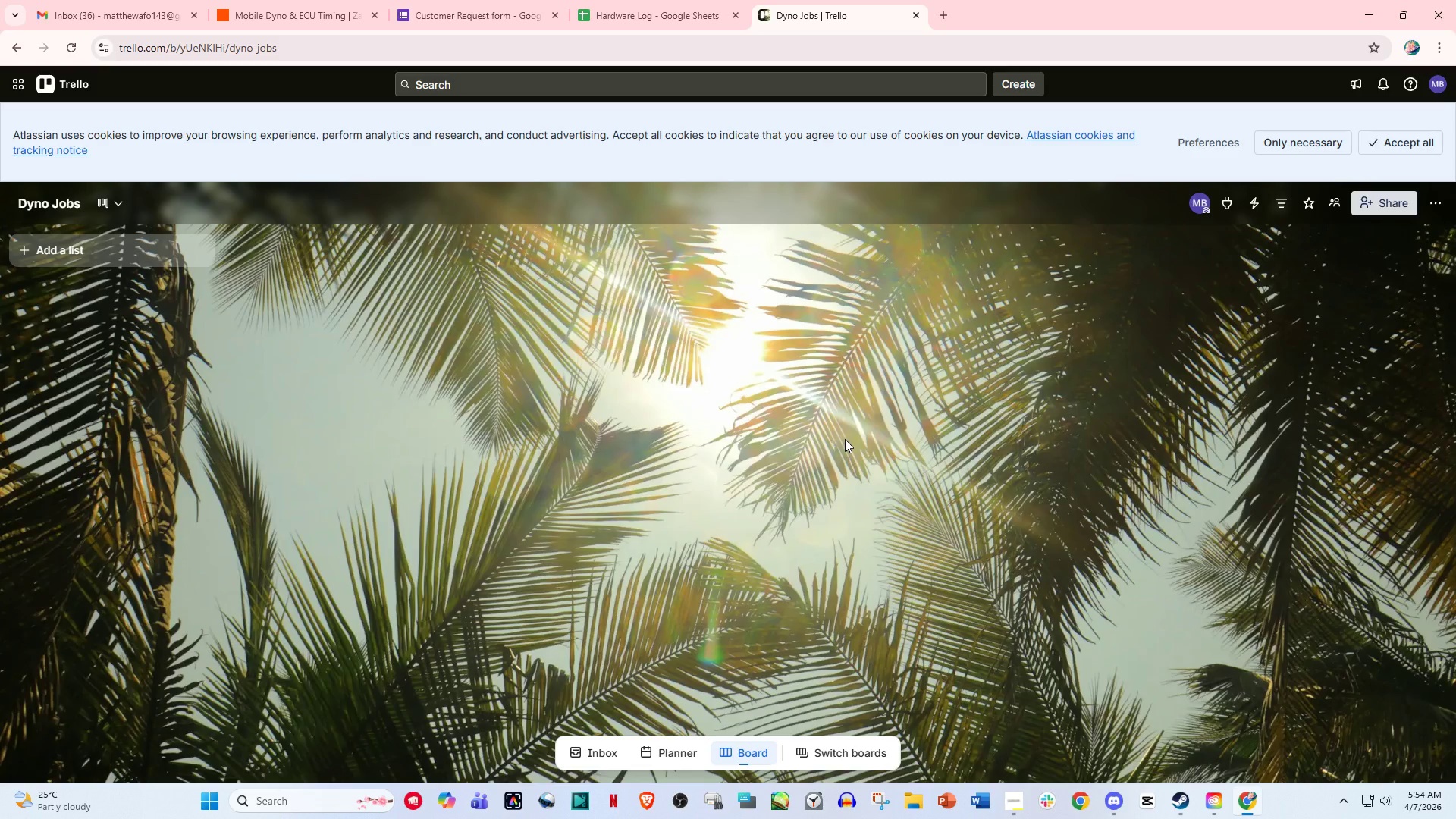 
left_click([291, 0])
 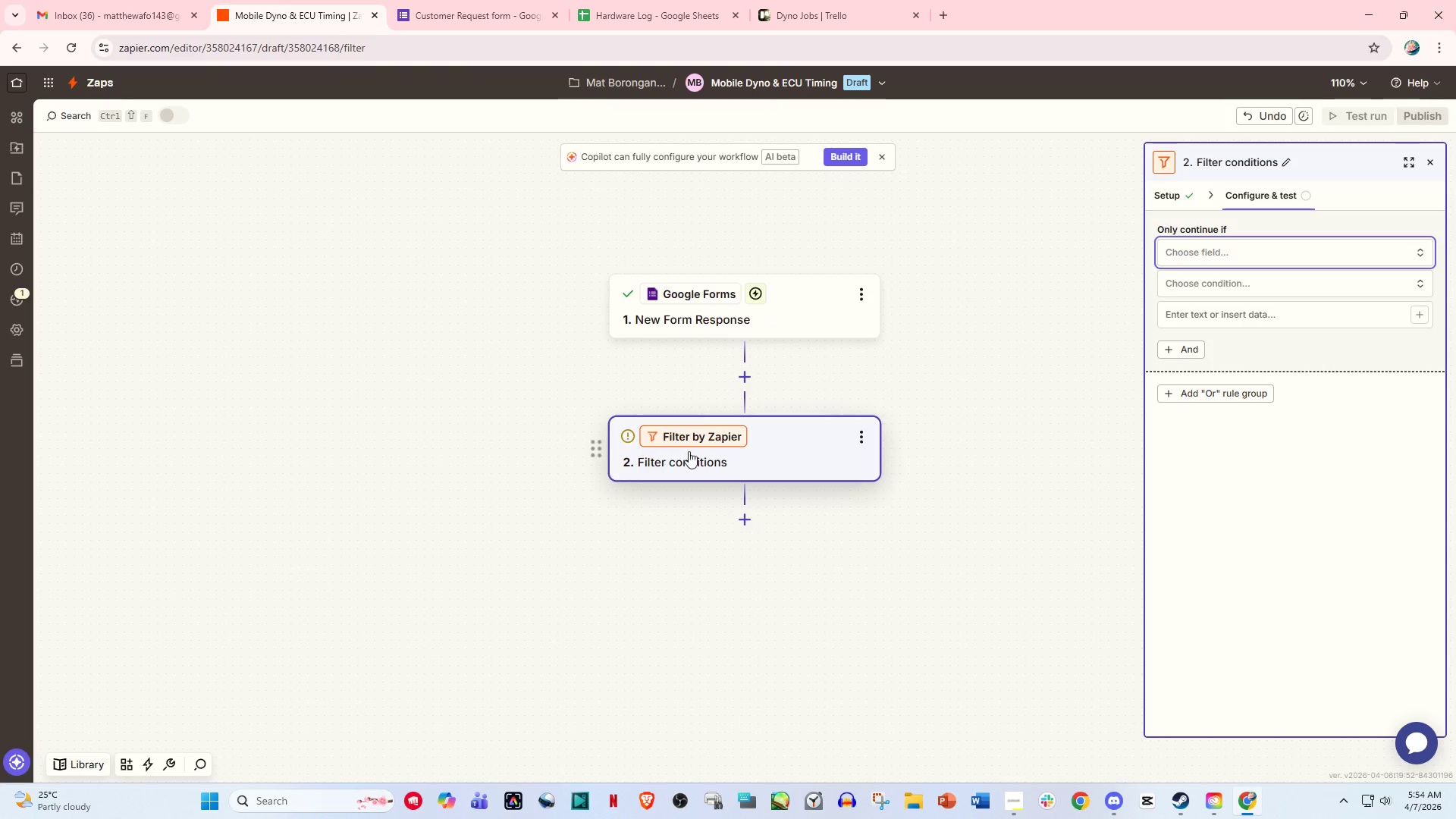 
left_click([718, 453])
 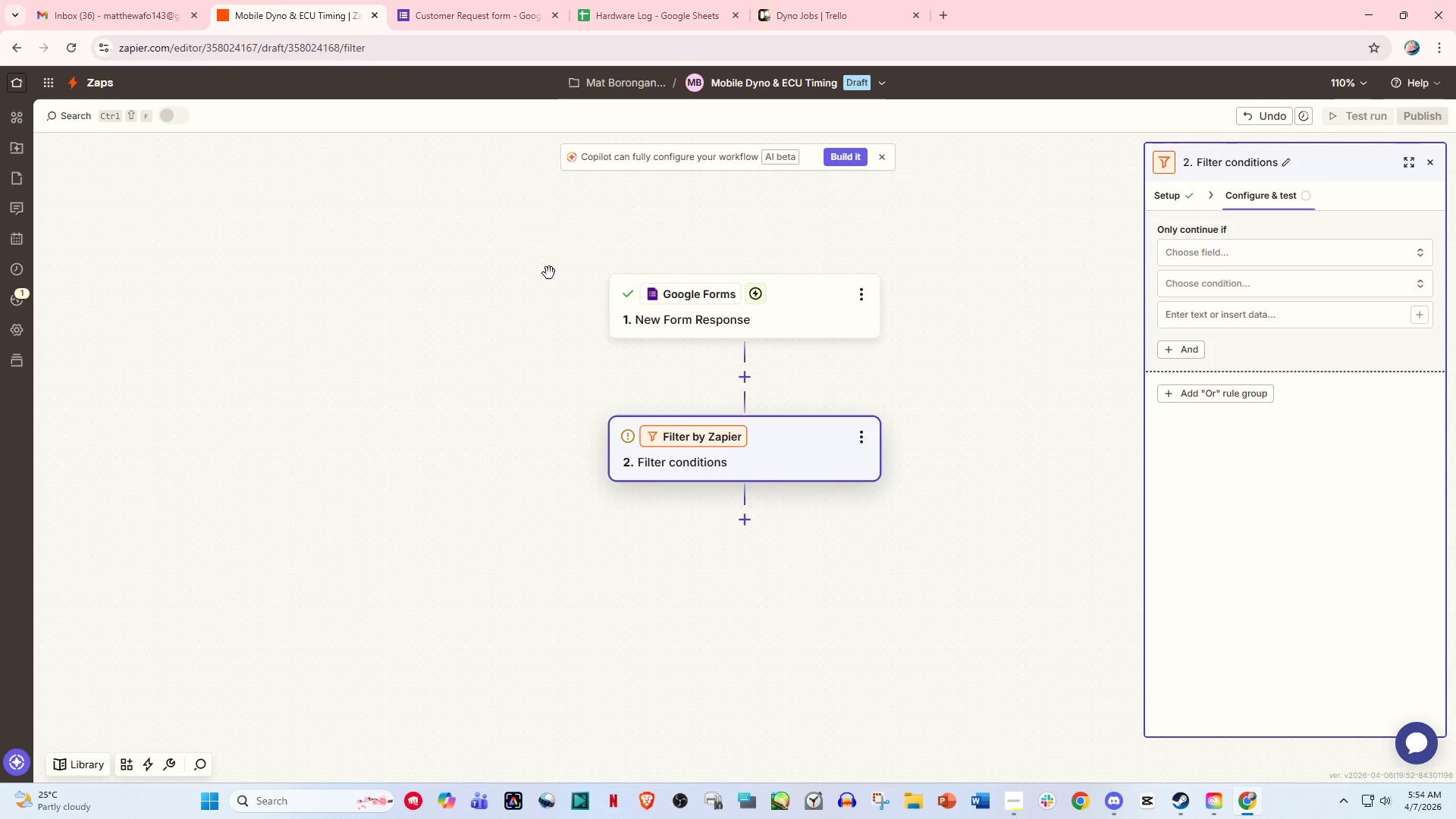 
left_click_drag(start_coordinate=[440, 0], to_coordinate=[430, 0])
 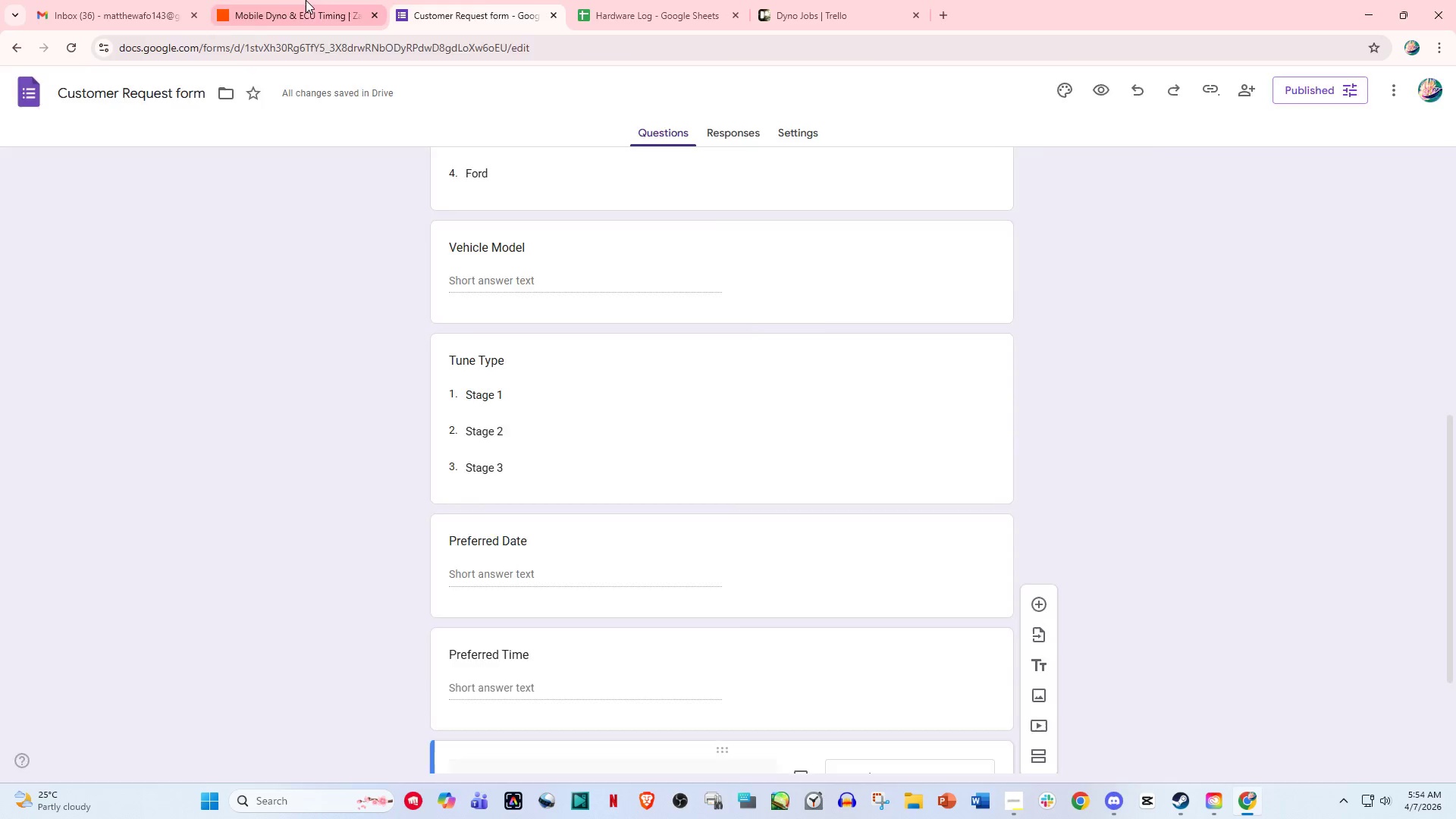 
double_click([306, 0])
 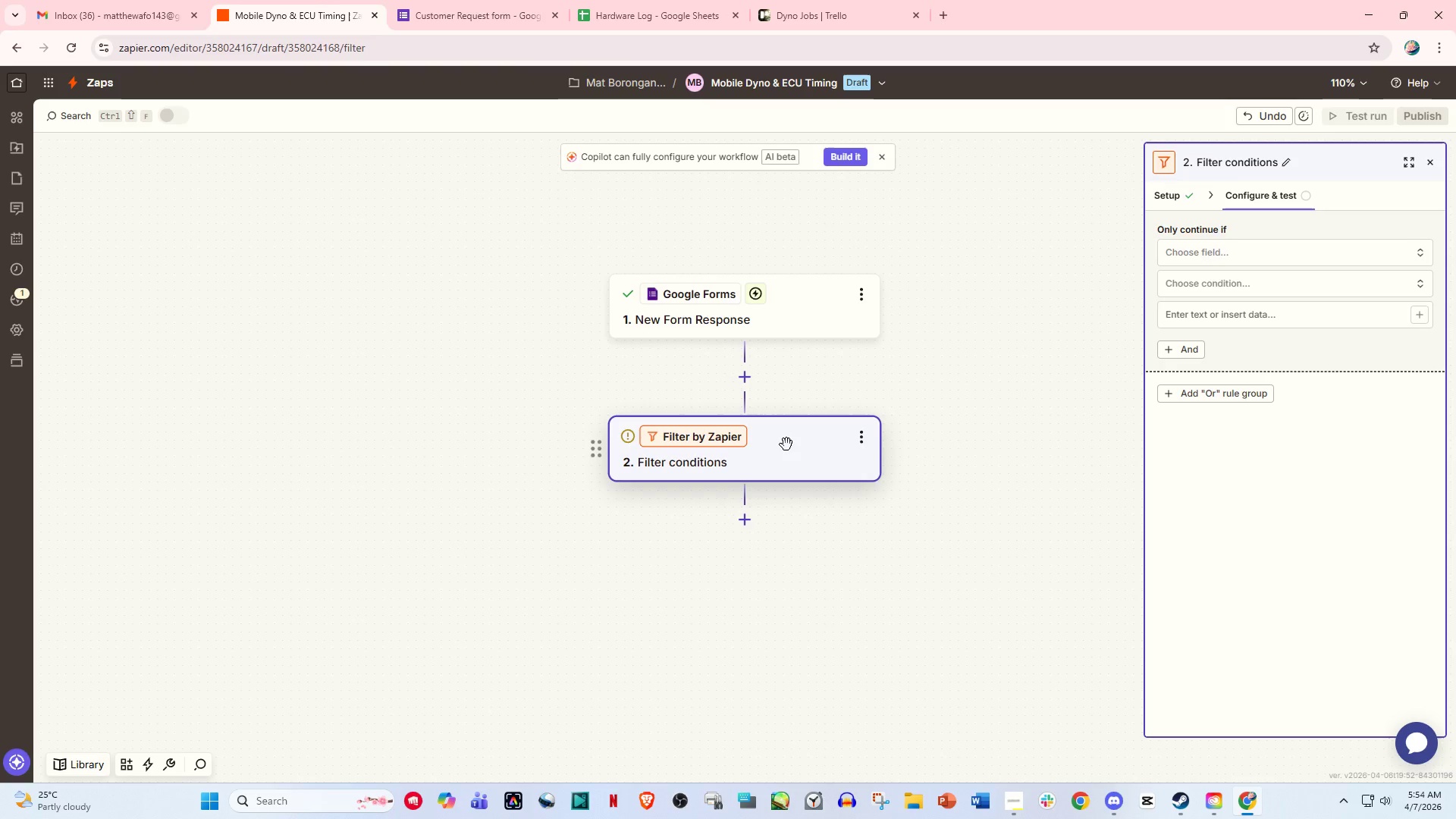 
left_click([786, 459])
 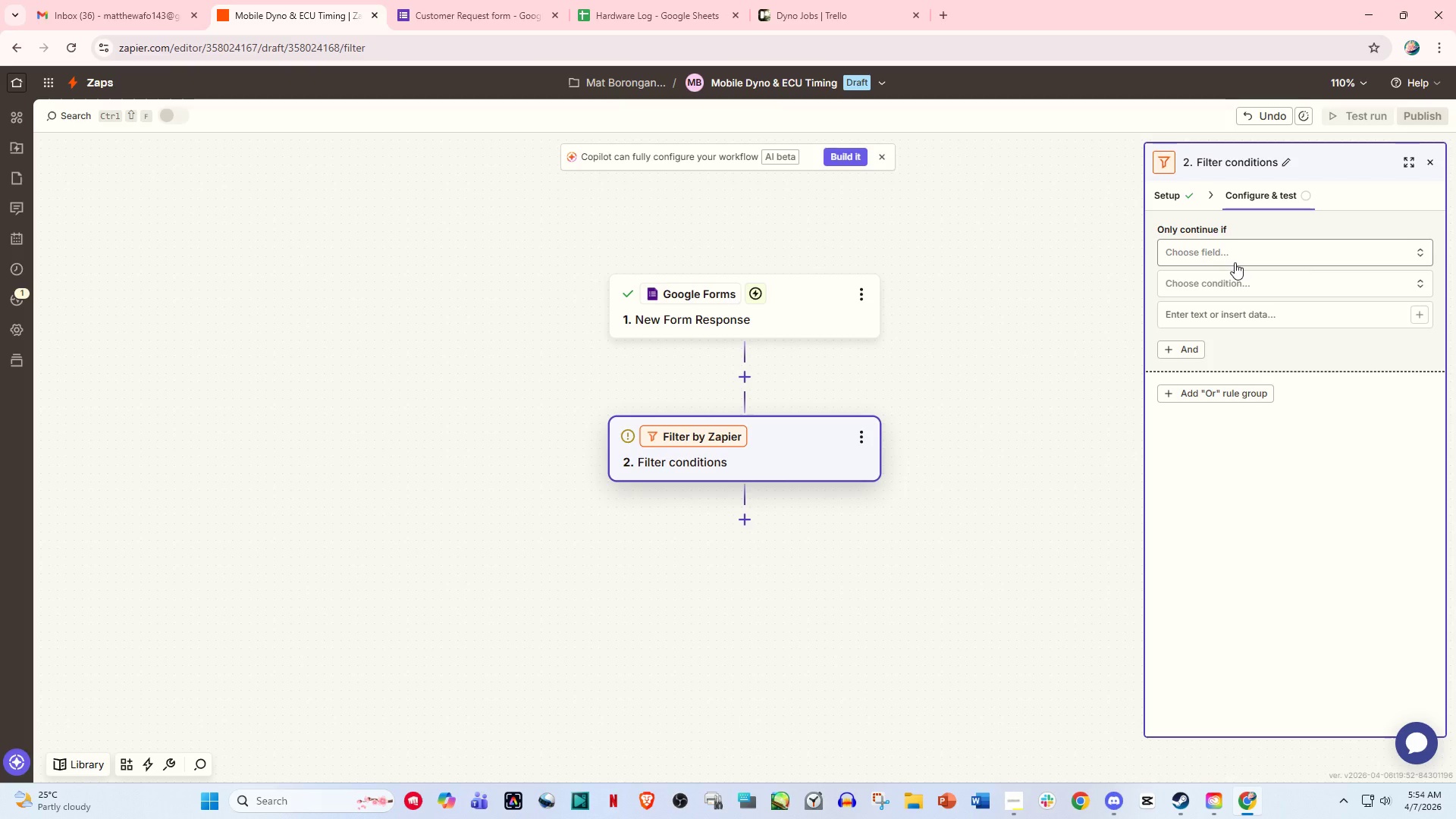 
wait(32.41)
 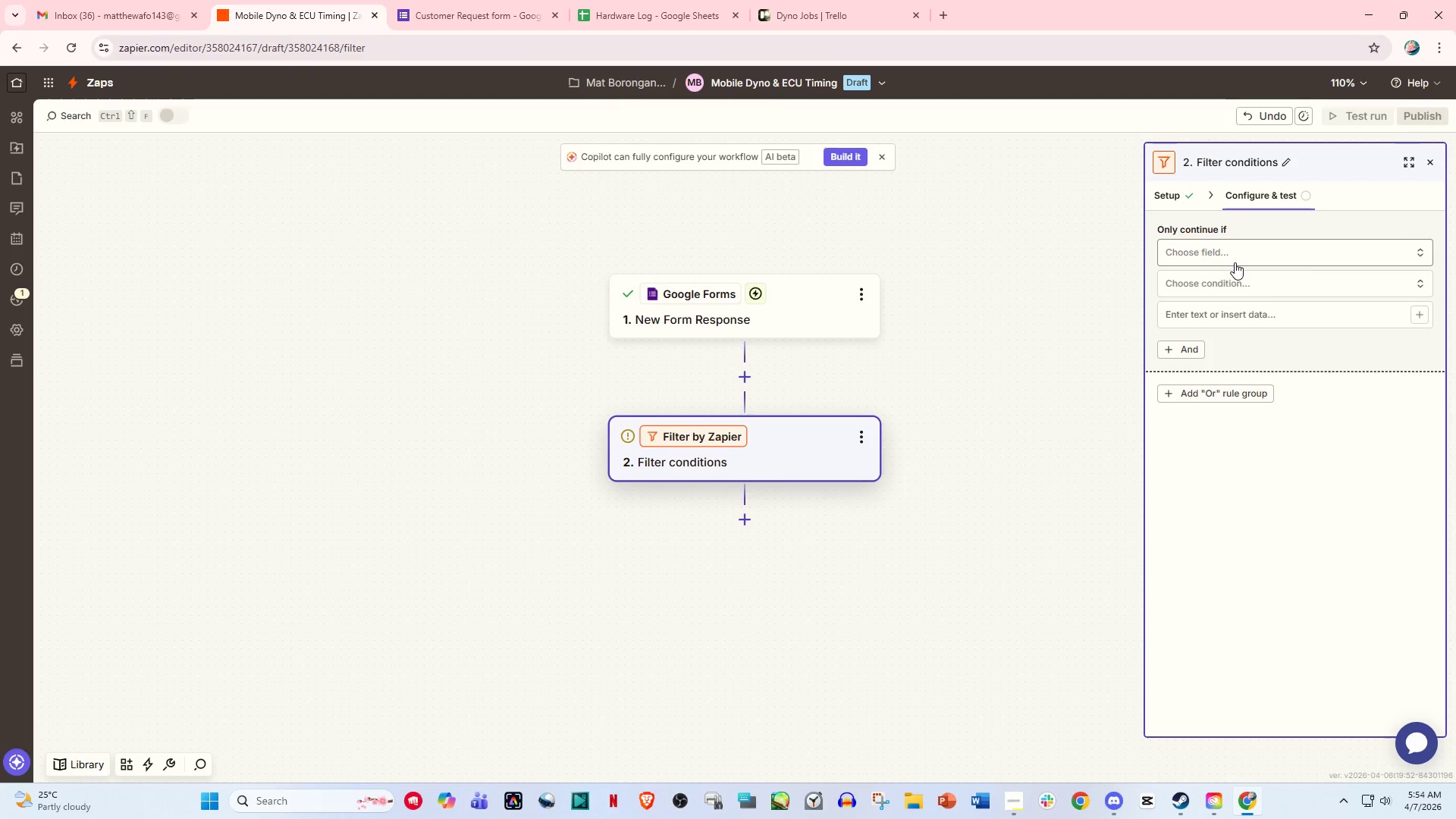 
left_click([1248, 256])
 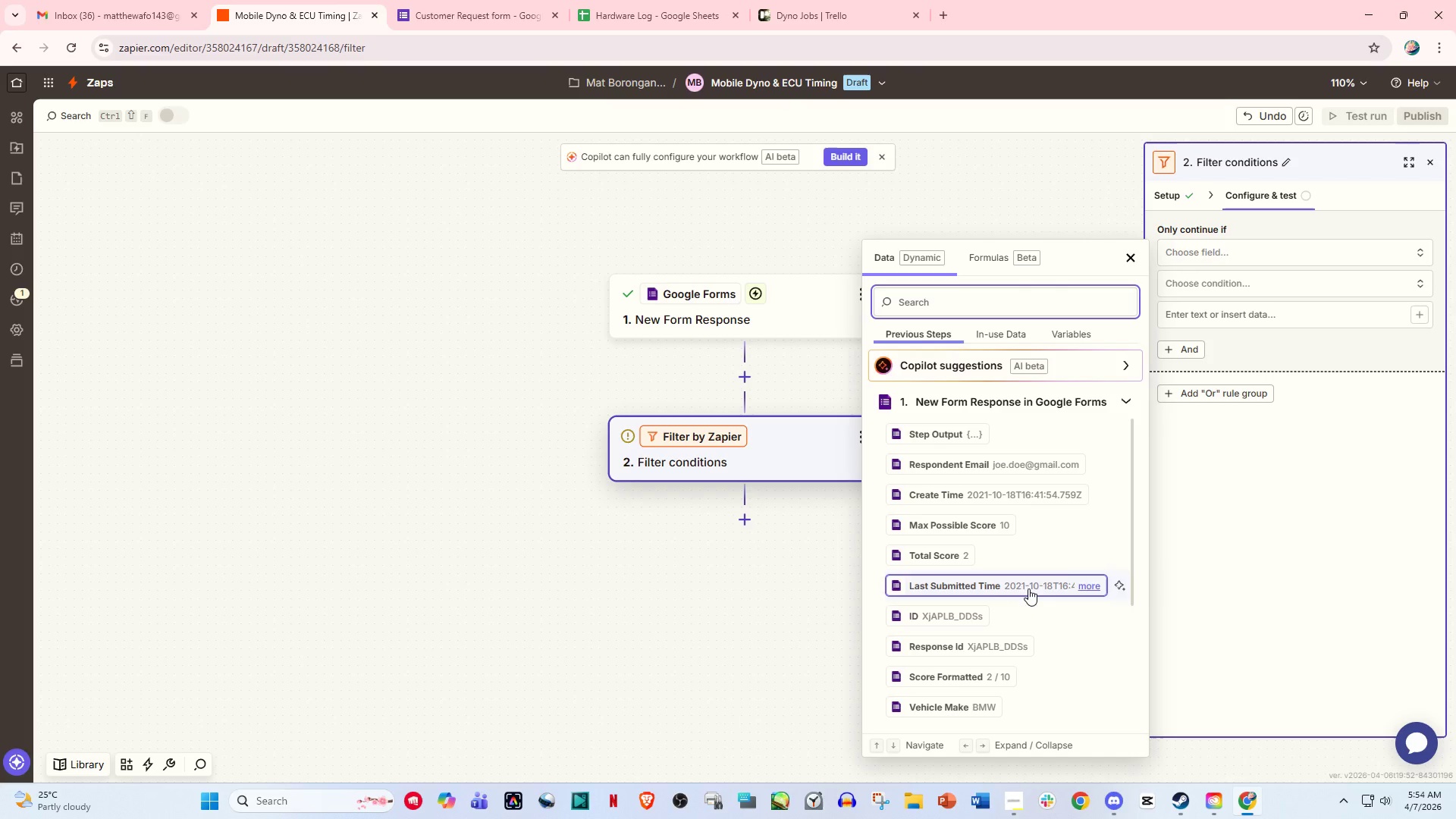 
scroll: coordinate [978, 626], scroll_direction: down, amount: 6.0
 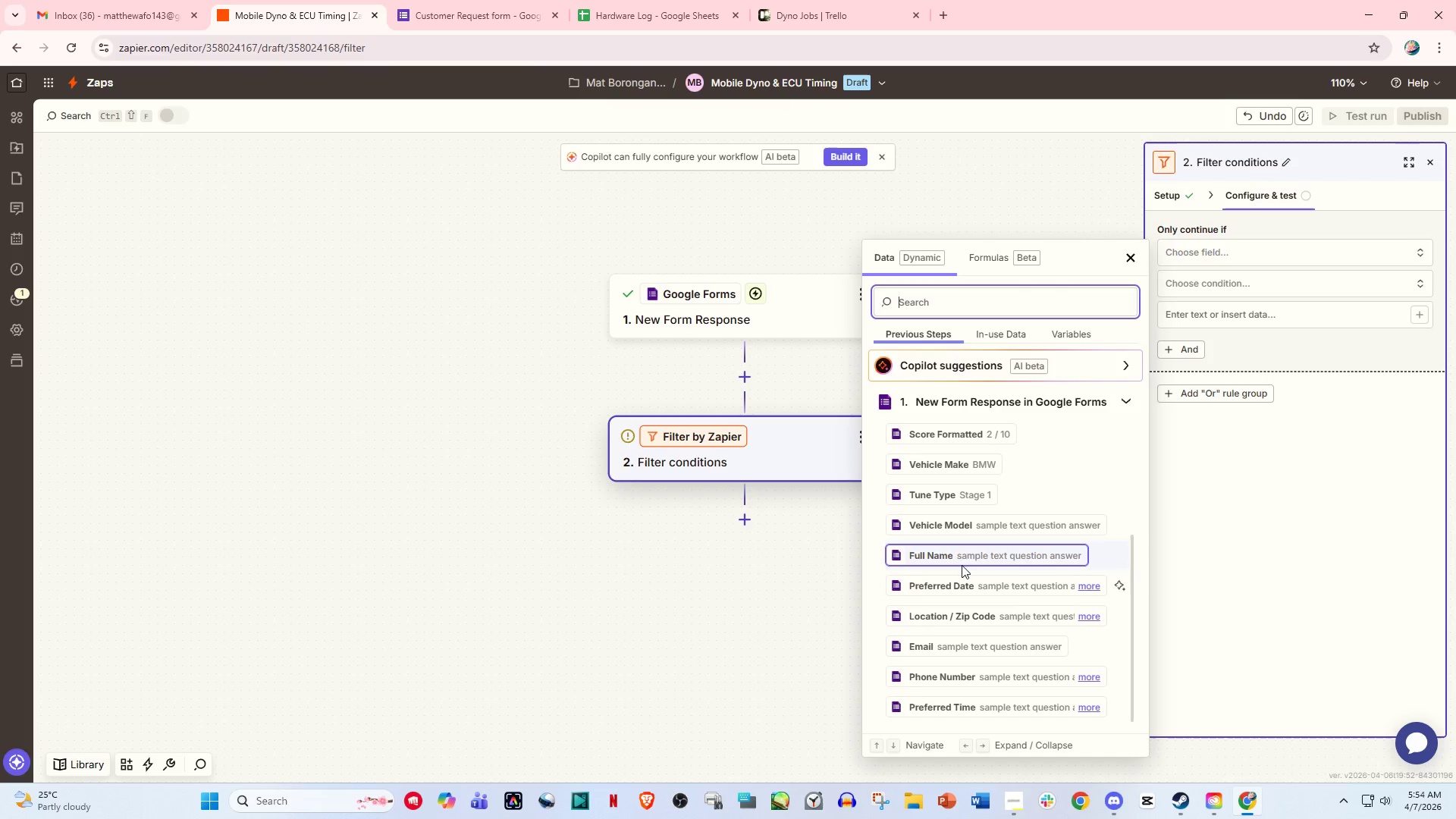 
left_click([959, 558])
 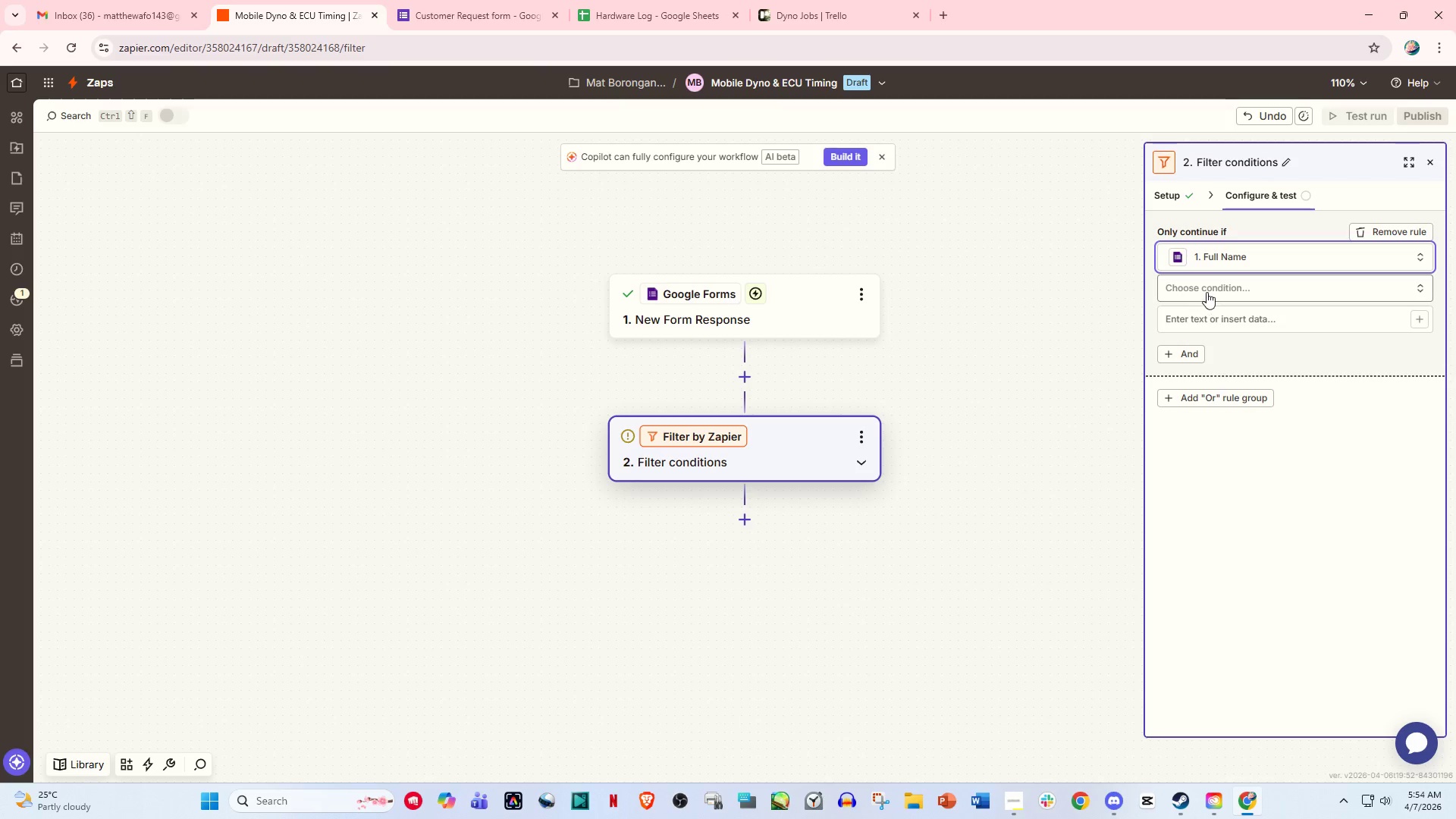 
left_click([1207, 292])
 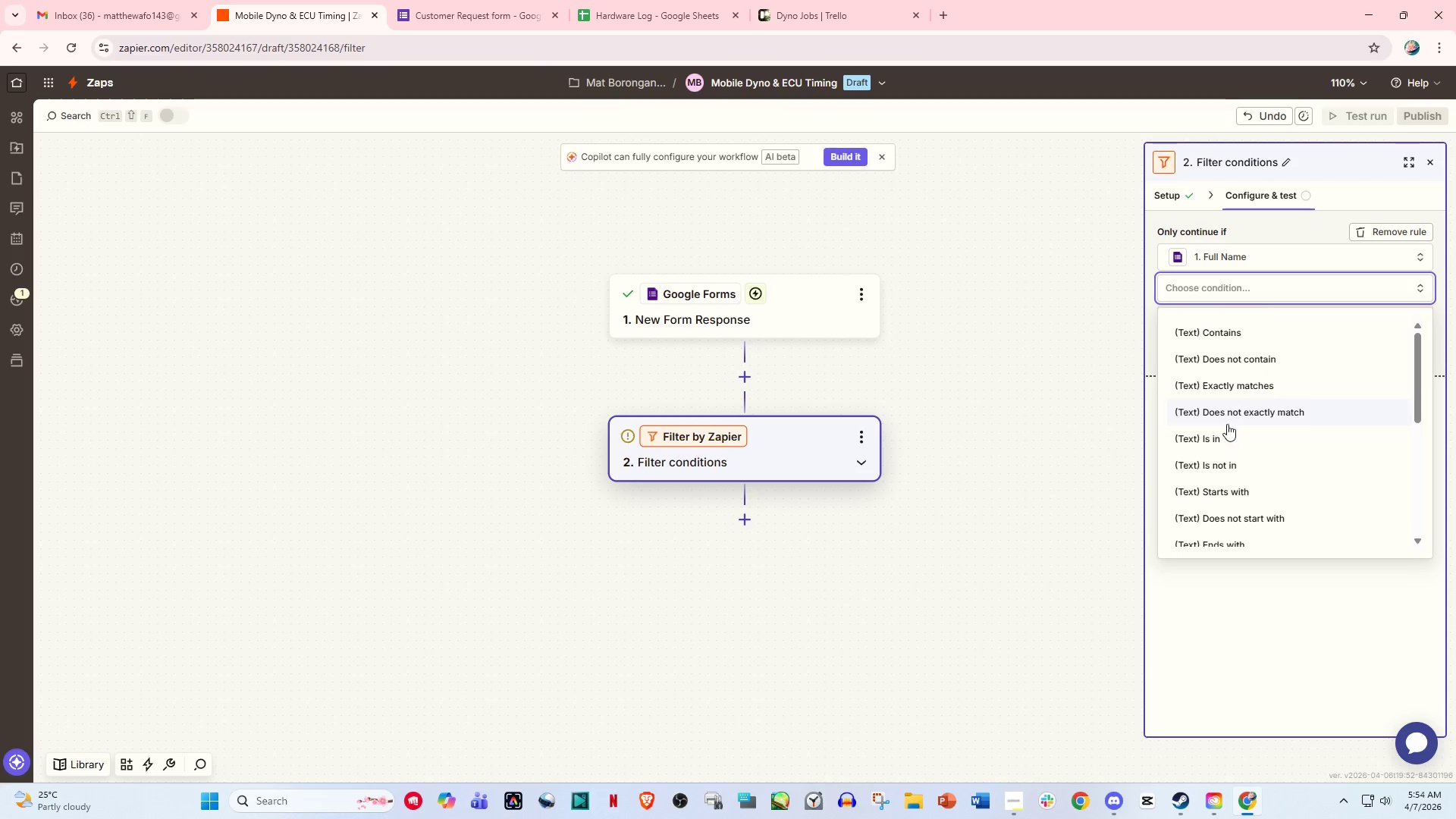 
scroll: coordinate [1271, 474], scroll_direction: down, amount: 6.0
 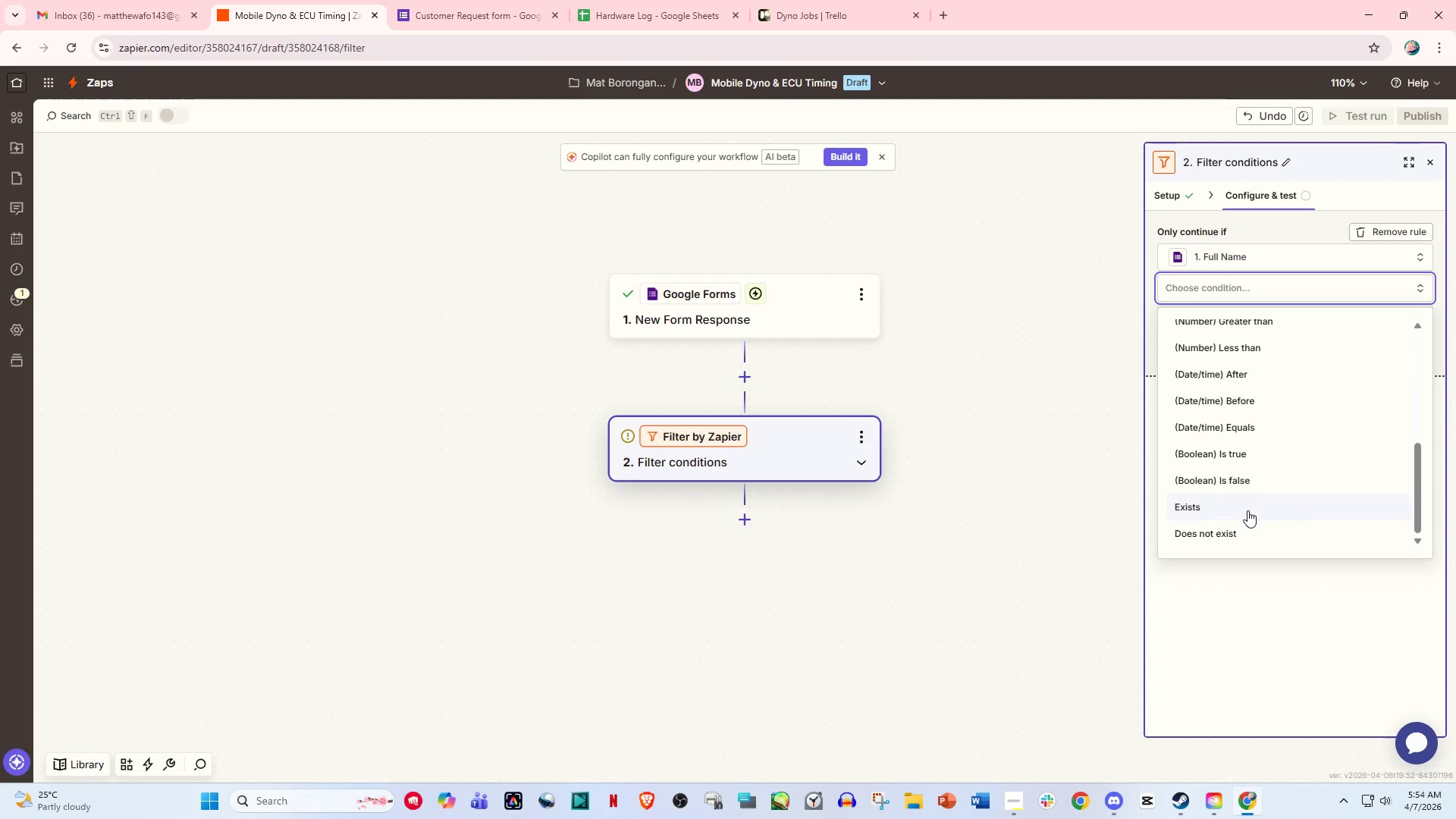 
left_click([1247, 510])
 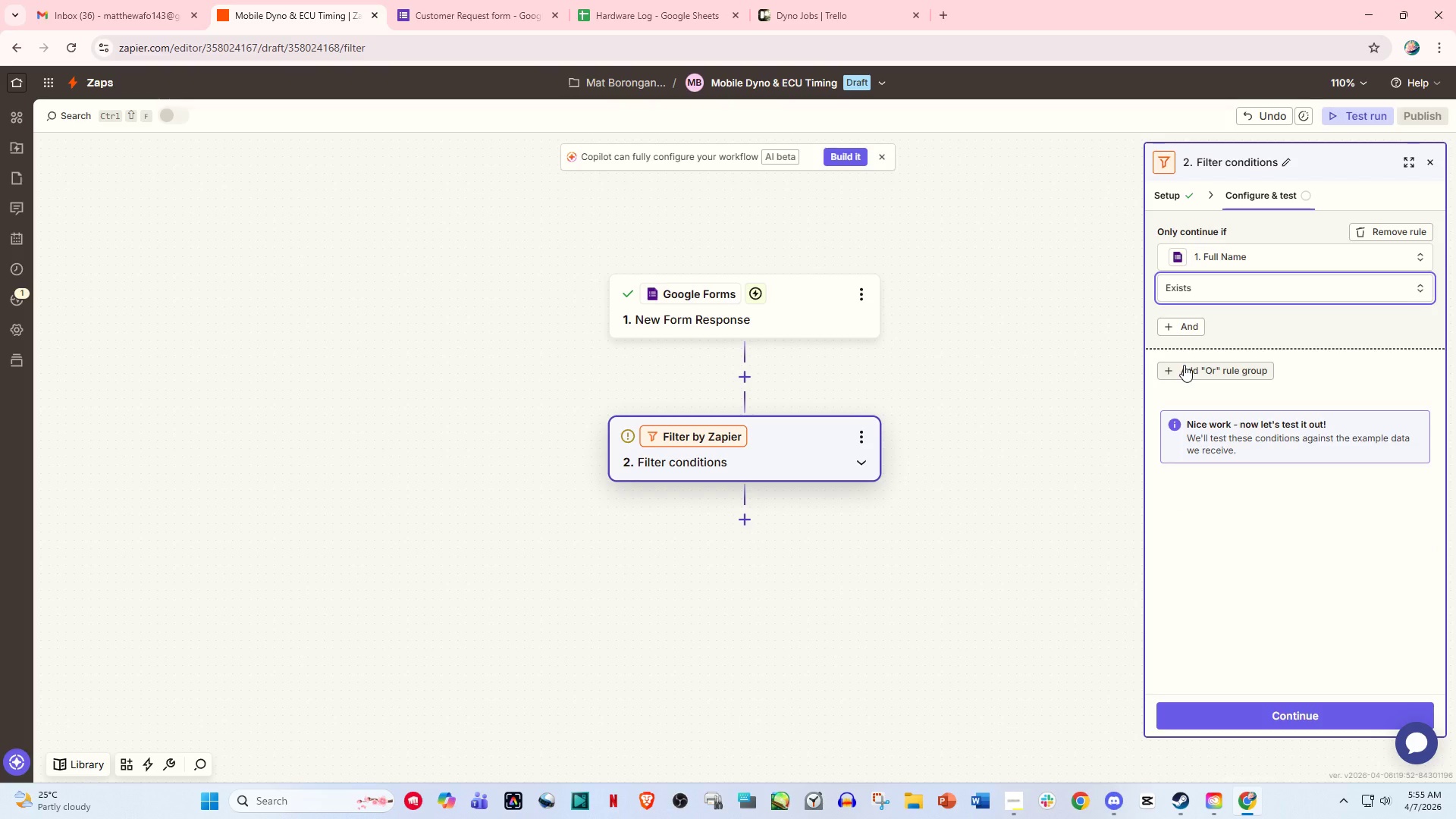 
left_click([1181, 331])
 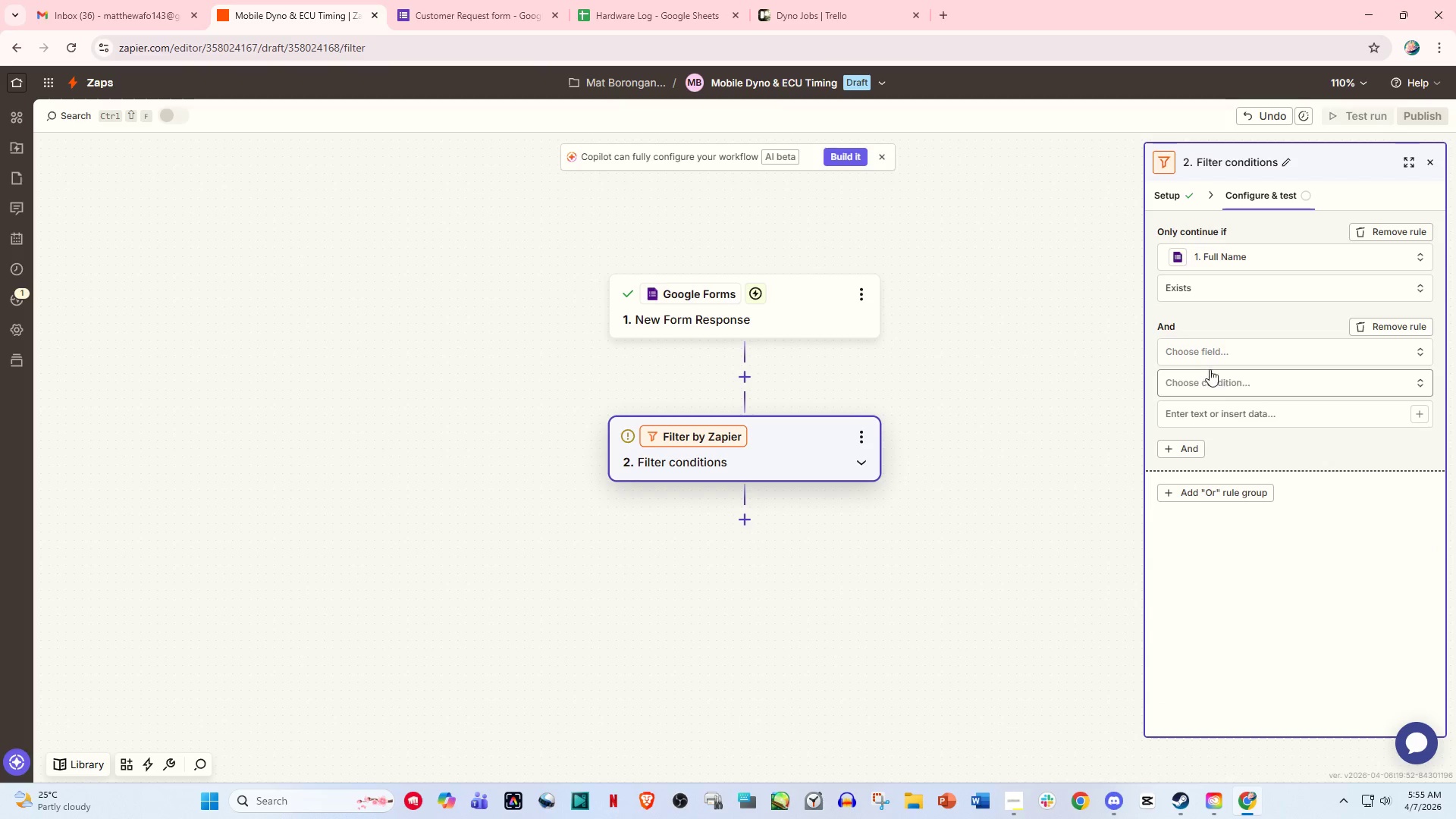 
left_click([1218, 353])
 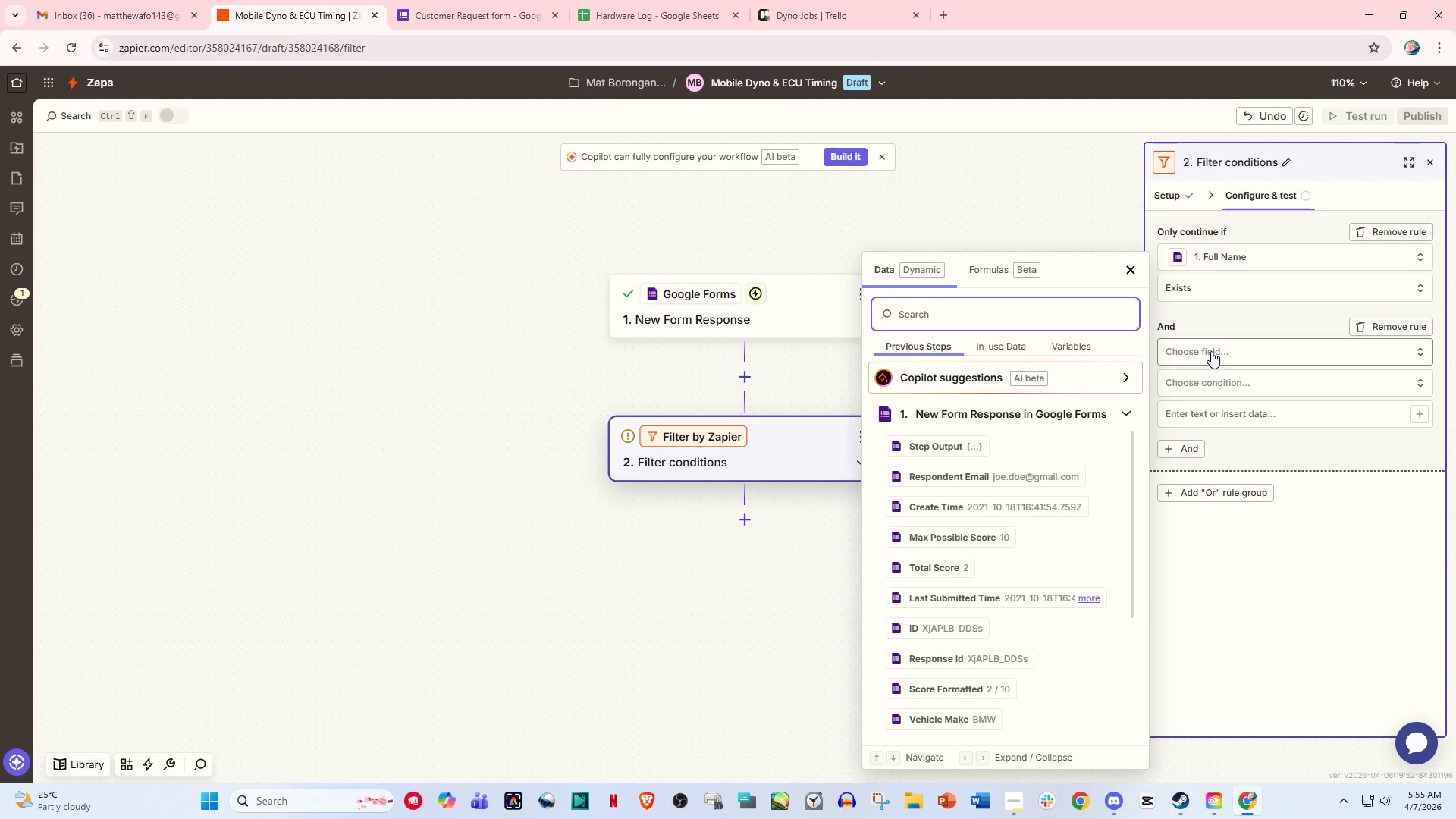 
scroll: coordinate [1004, 618], scroll_direction: down, amount: 4.0
 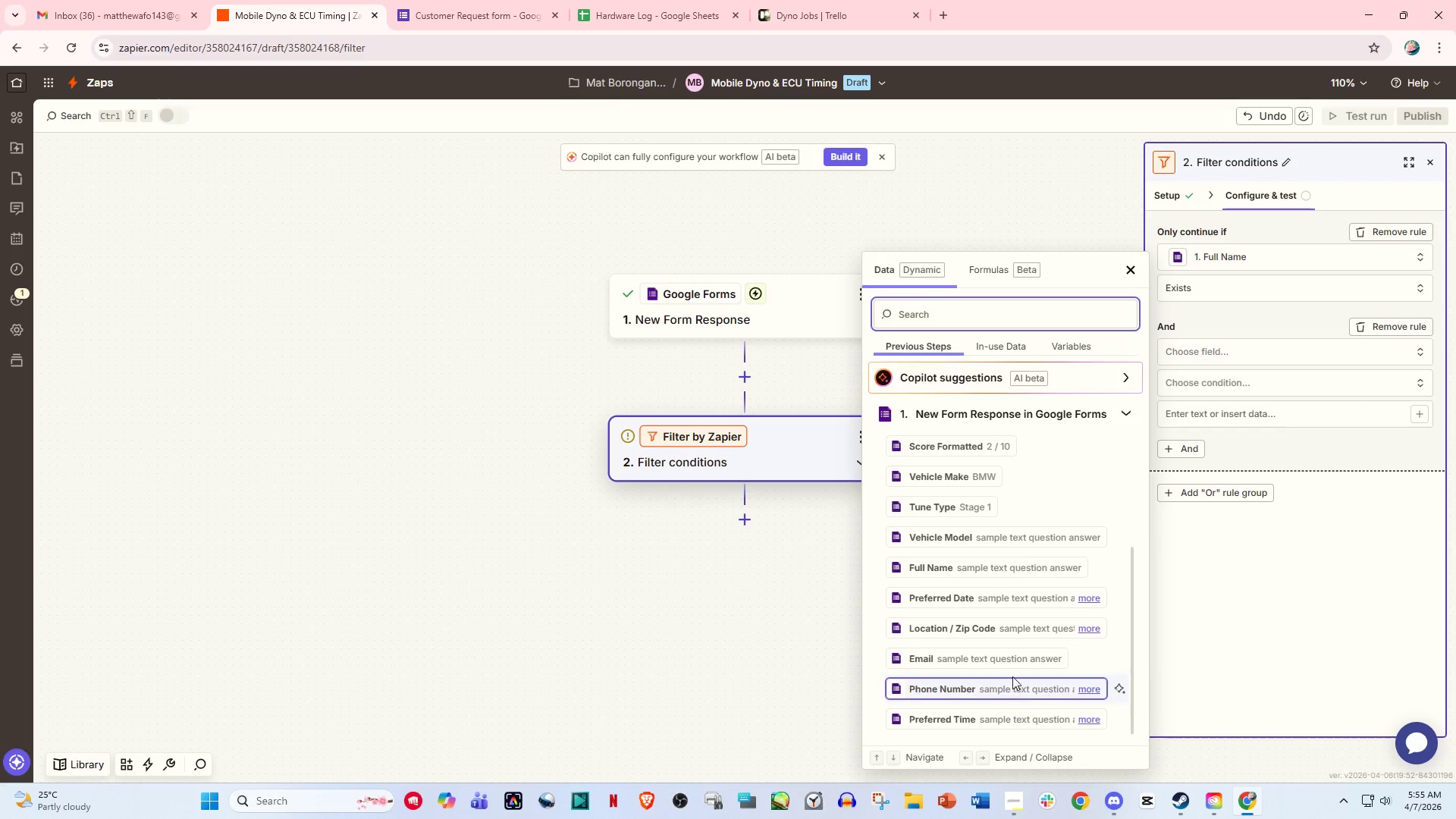 
left_click([1002, 665])
 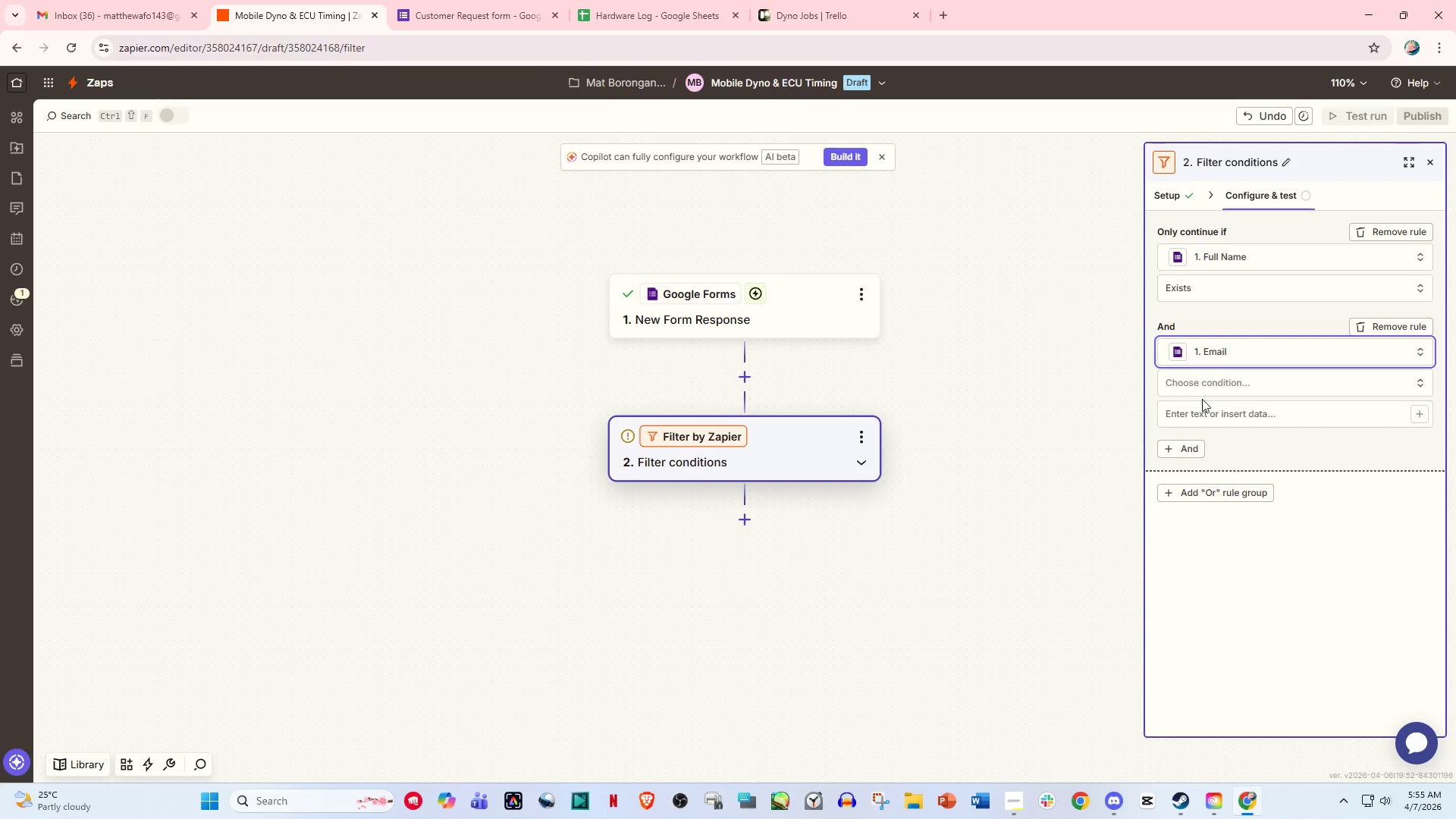 
double_click([1204, 387])
 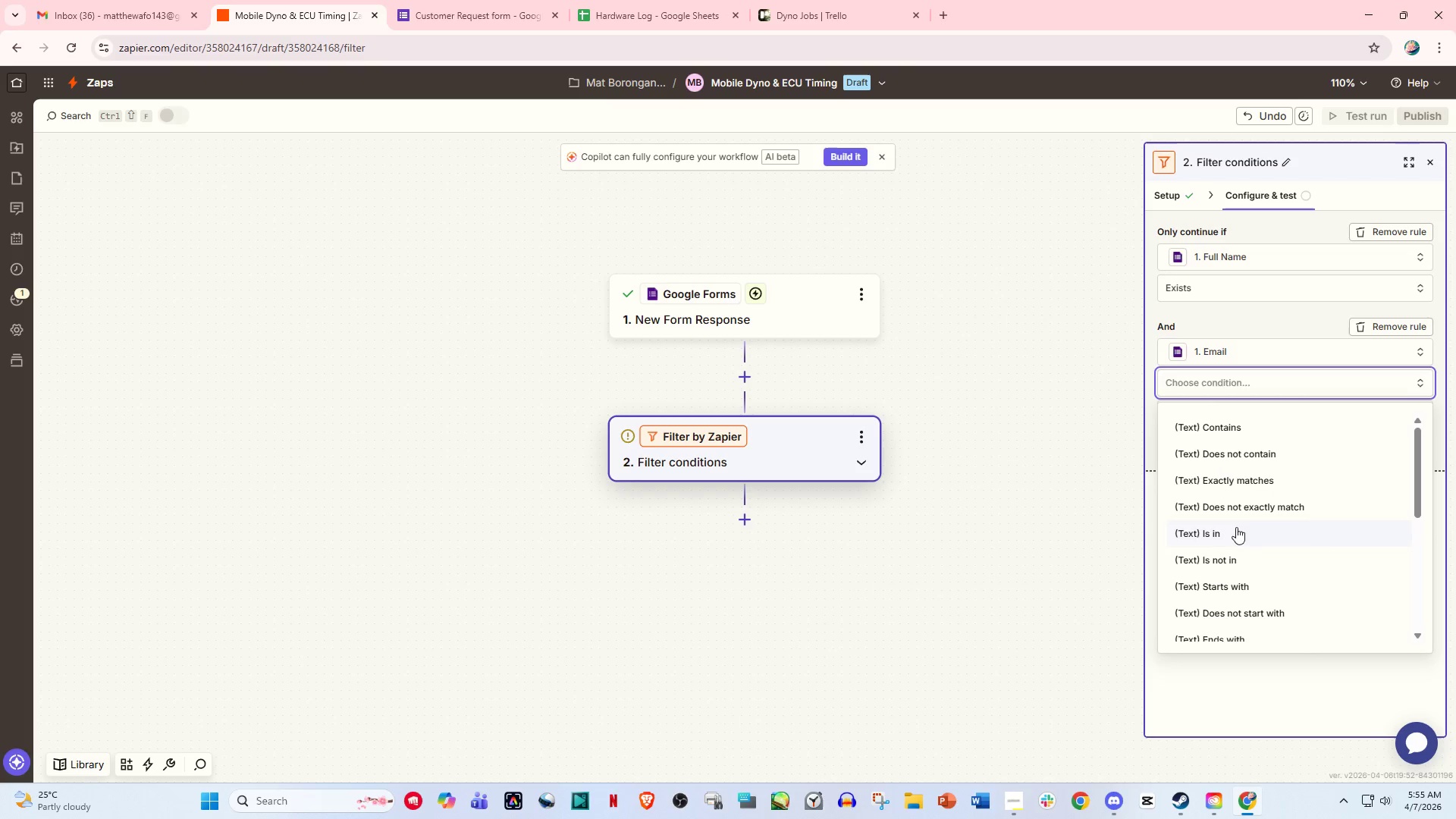 
scroll: coordinate [1241, 561], scroll_direction: down, amount: 2.0
 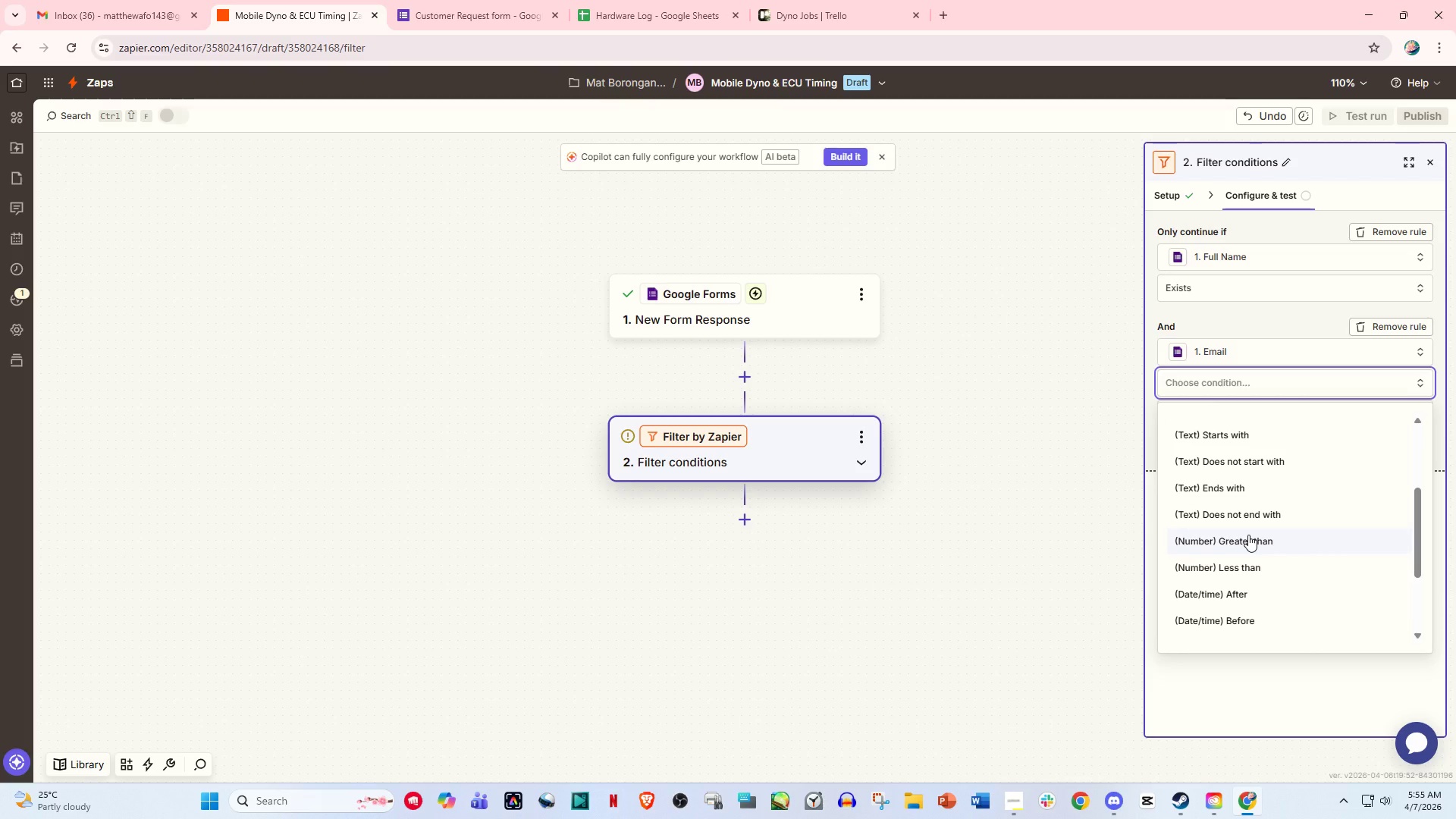 
scroll: coordinate [1263, 506], scroll_direction: up, amount: 3.0
 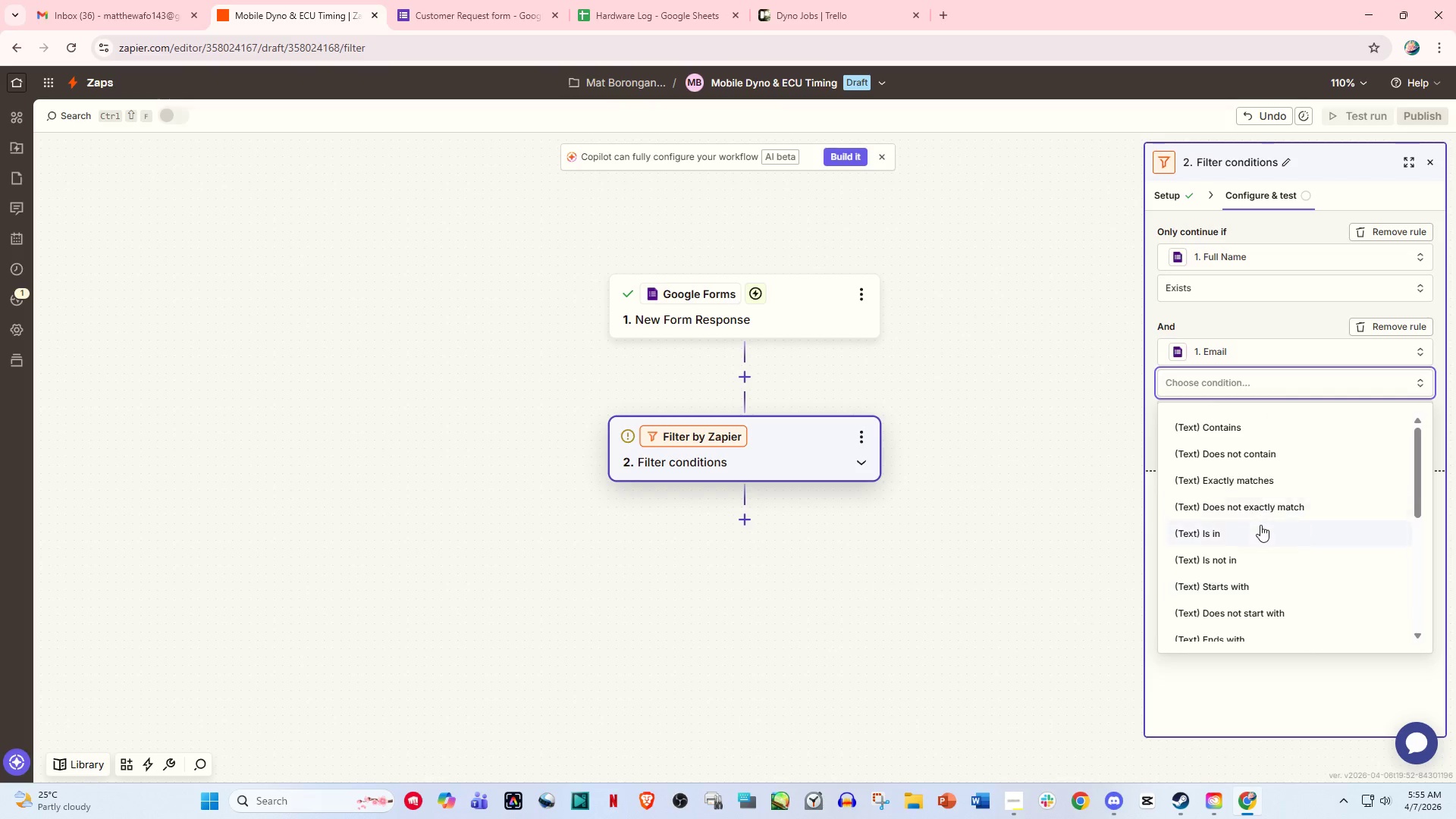 
scroll: coordinate [1261, 531], scroll_direction: down, amount: 2.0
 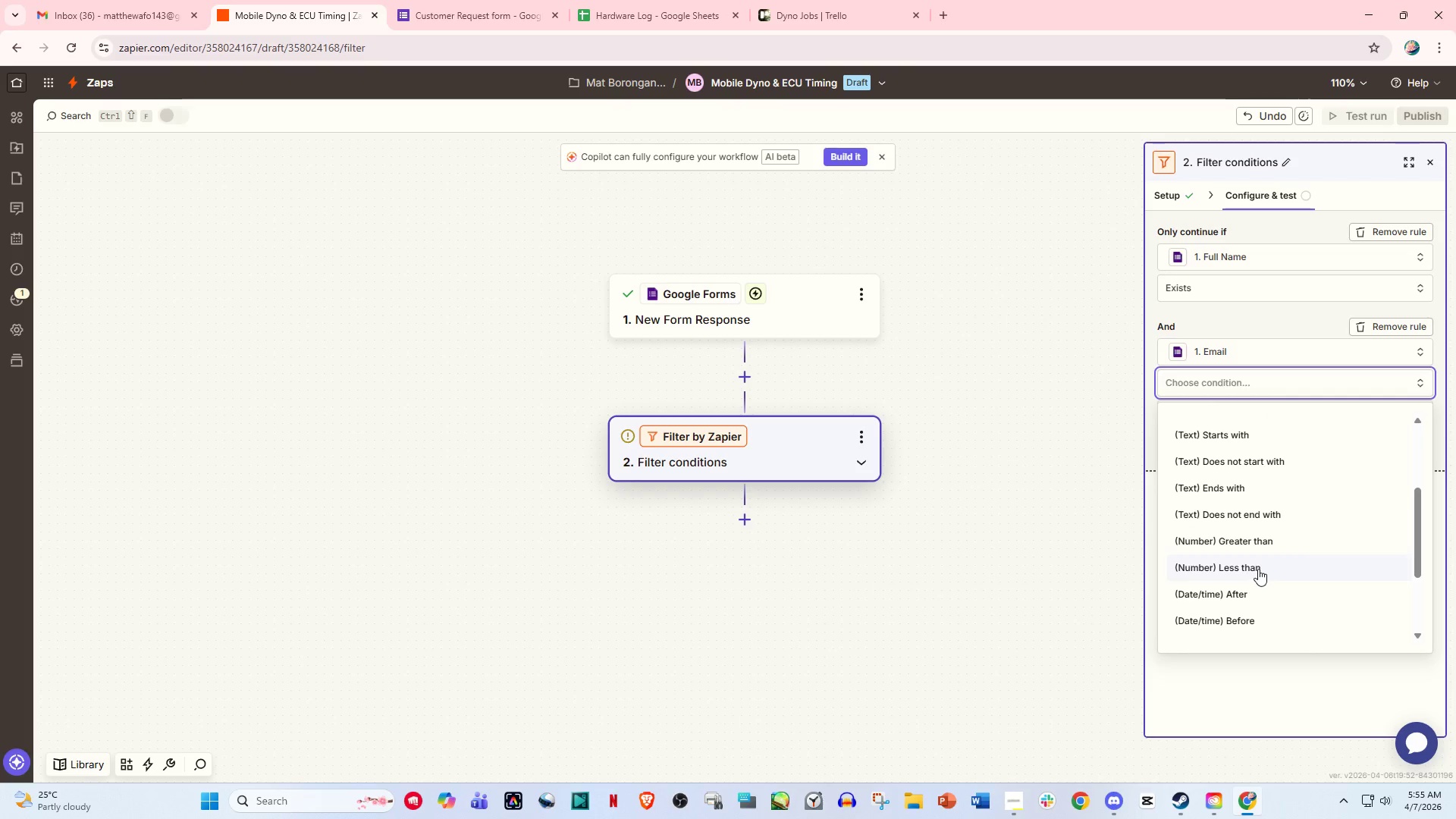 
scroll: coordinate [1249, 480], scroll_direction: up, amount: 4.0
 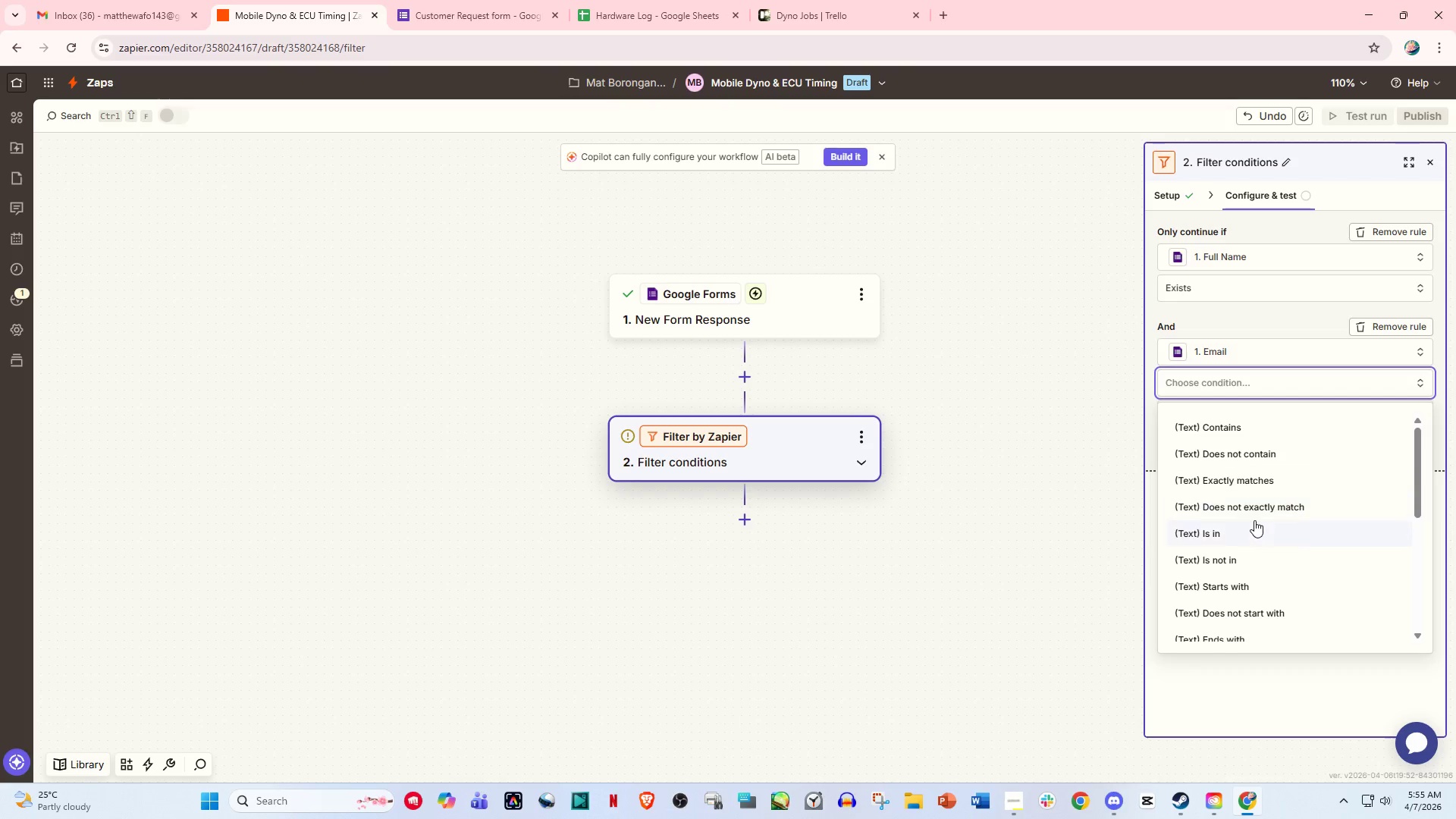 
scroll: coordinate [1268, 548], scroll_direction: down, amount: 5.0
 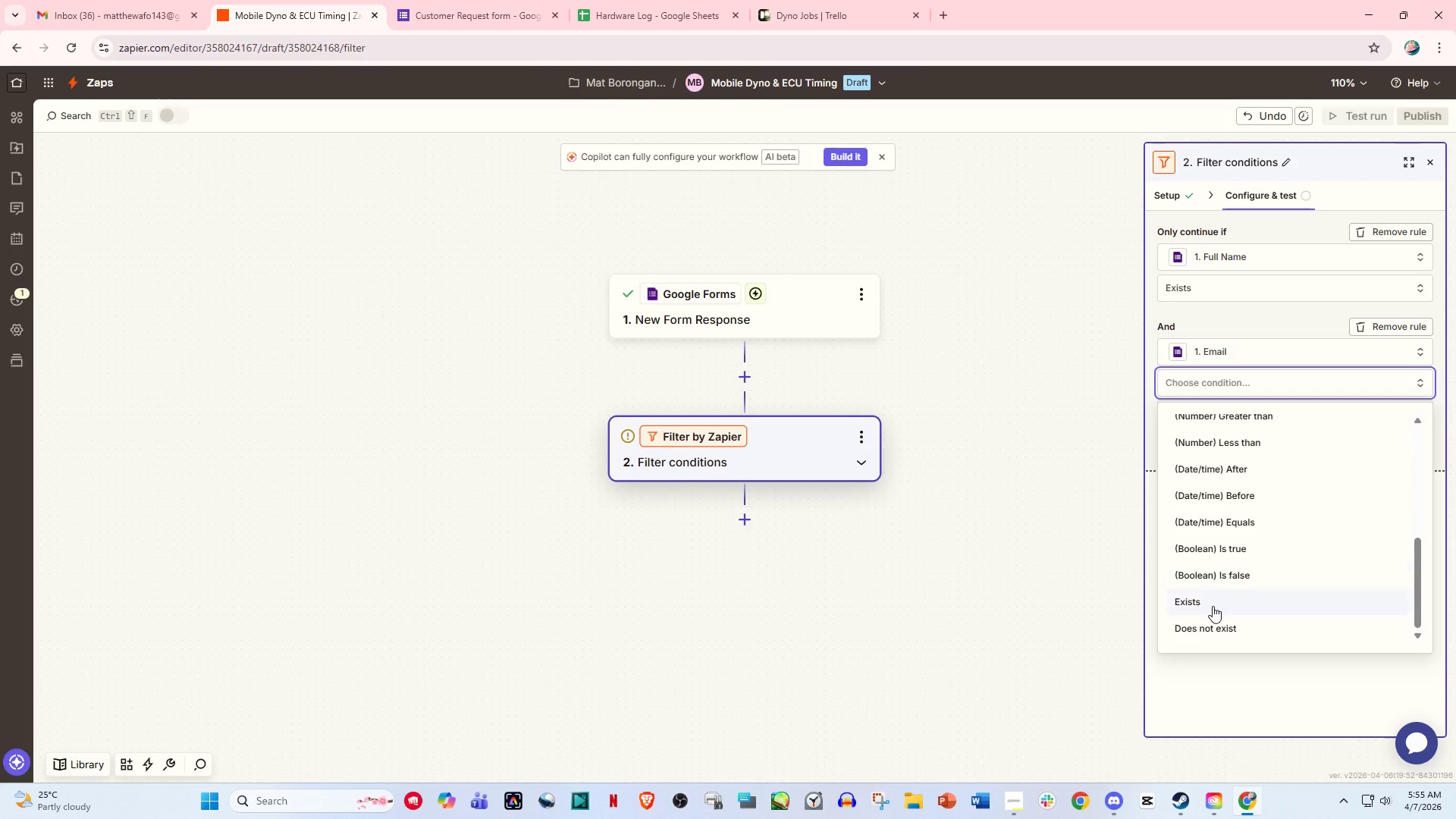 
left_click([1214, 605])
 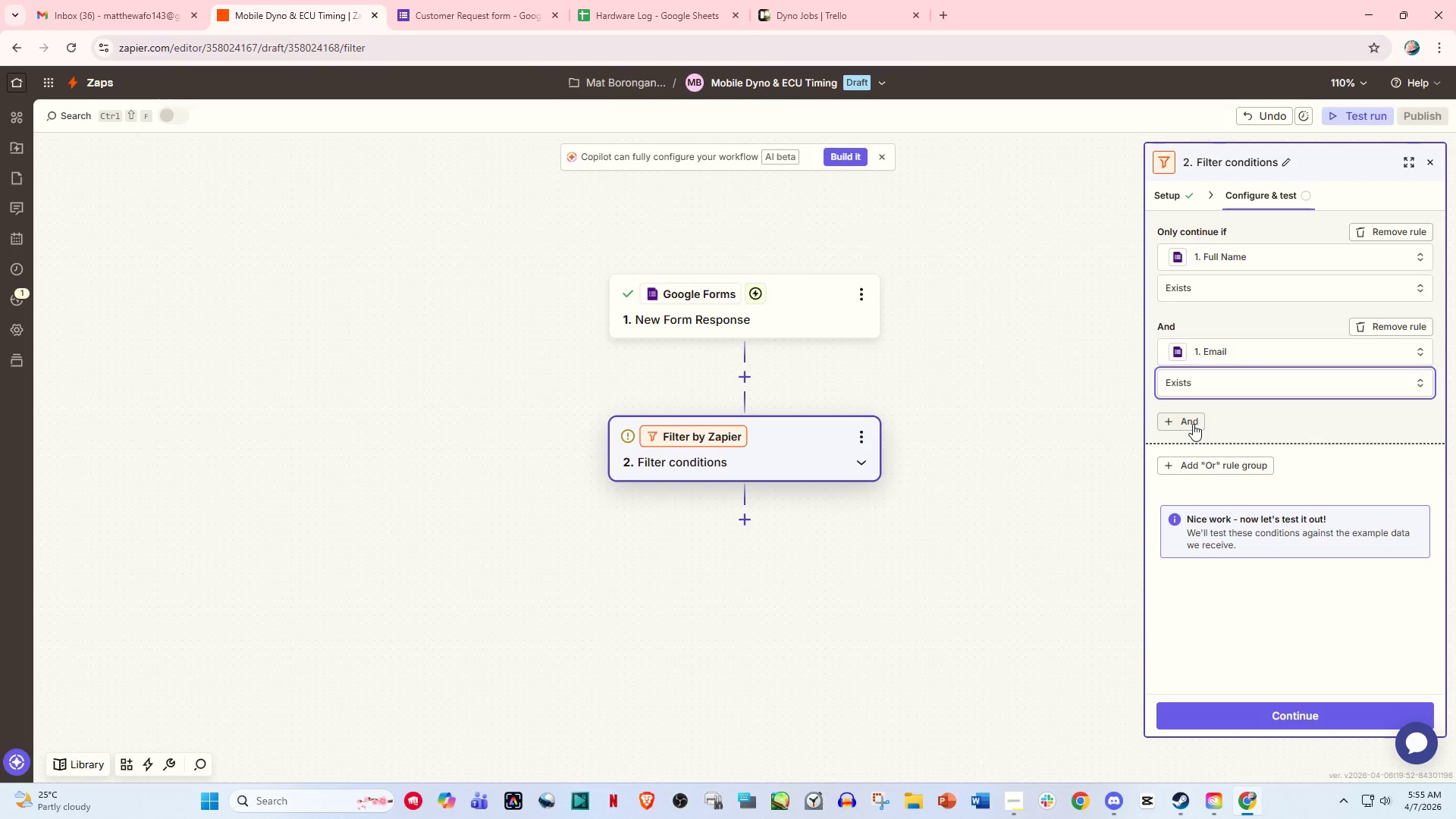 
left_click([1192, 422])
 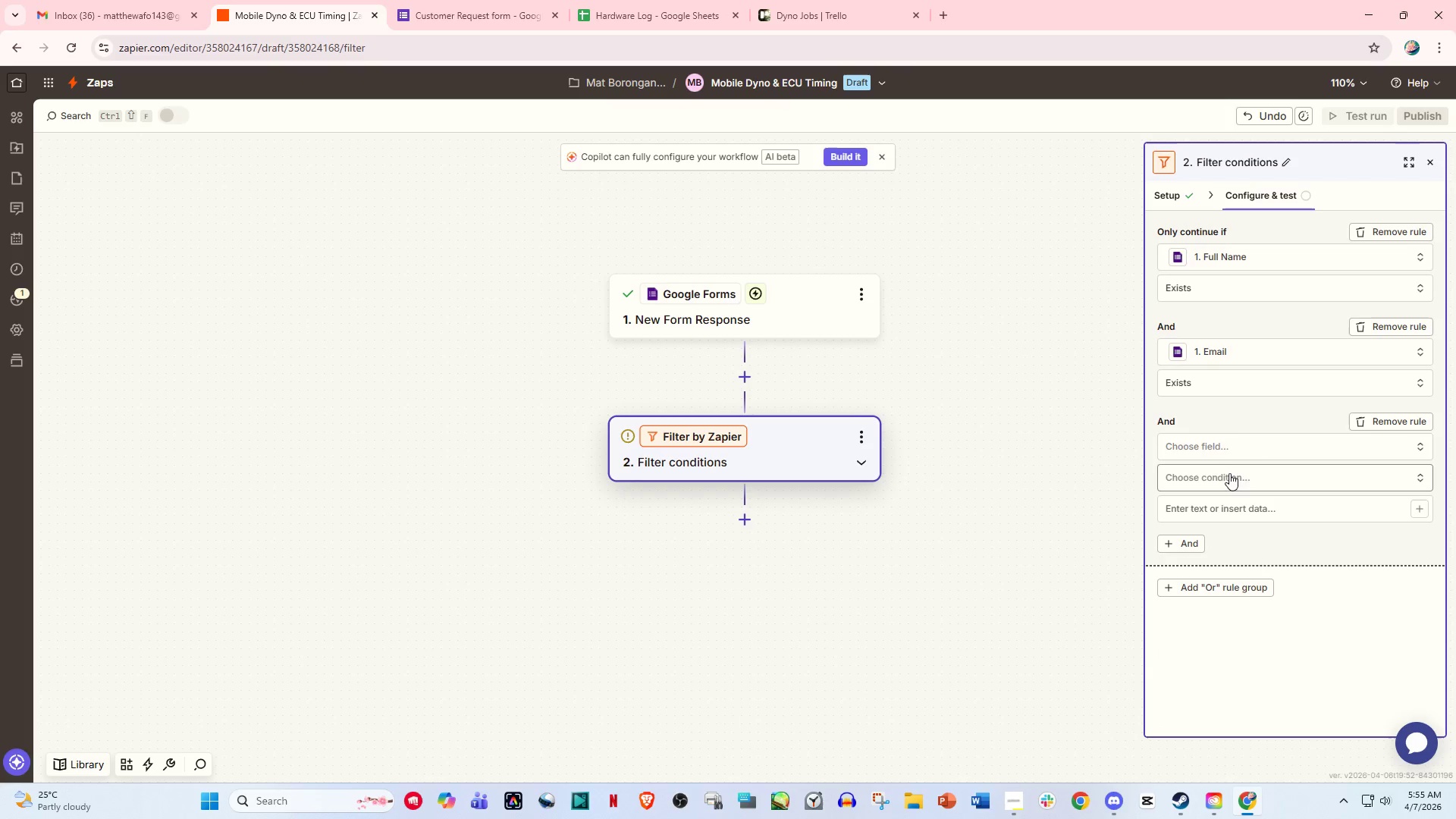 
left_click([1211, 444])
 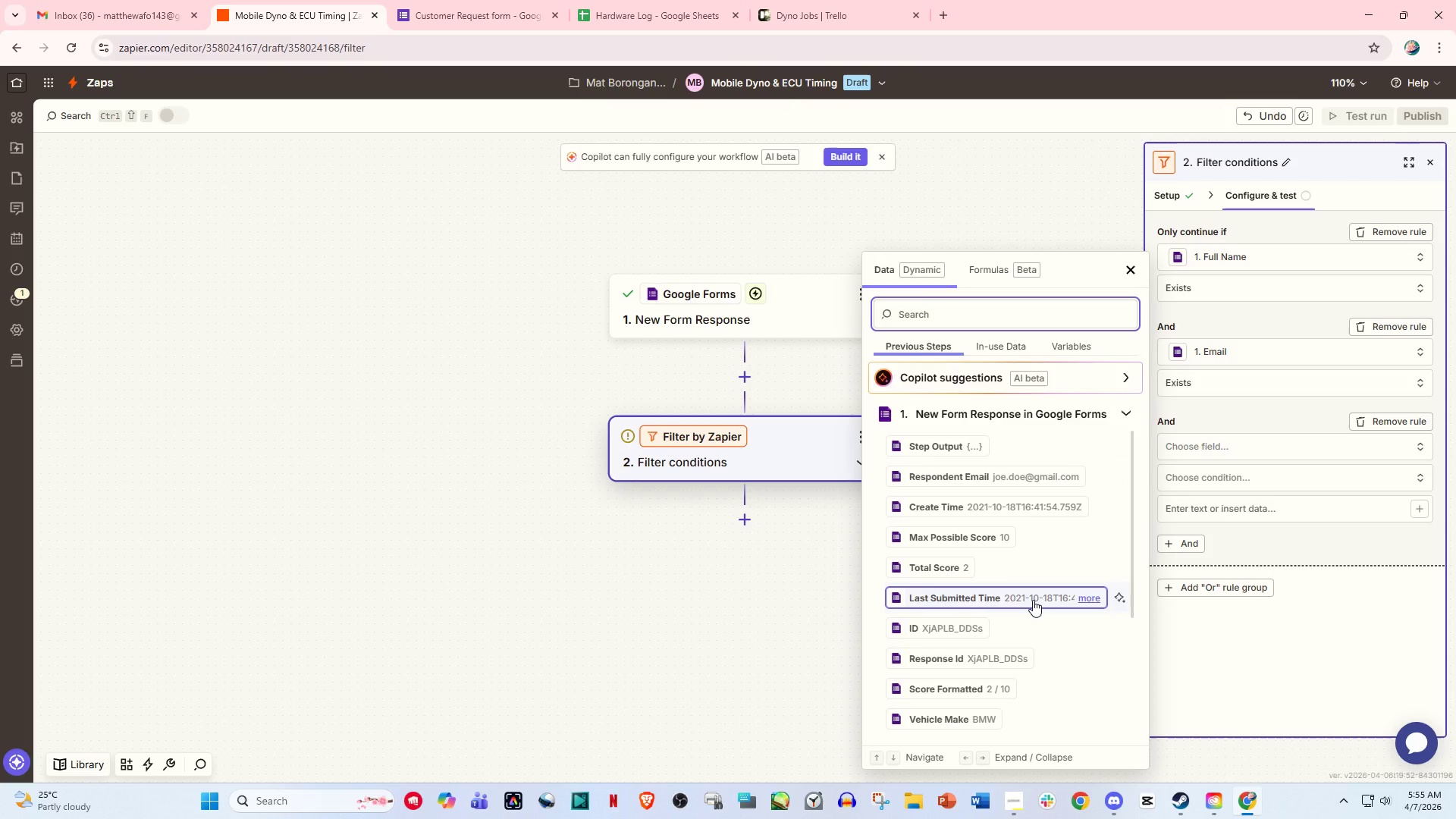 
wait(6.76)
 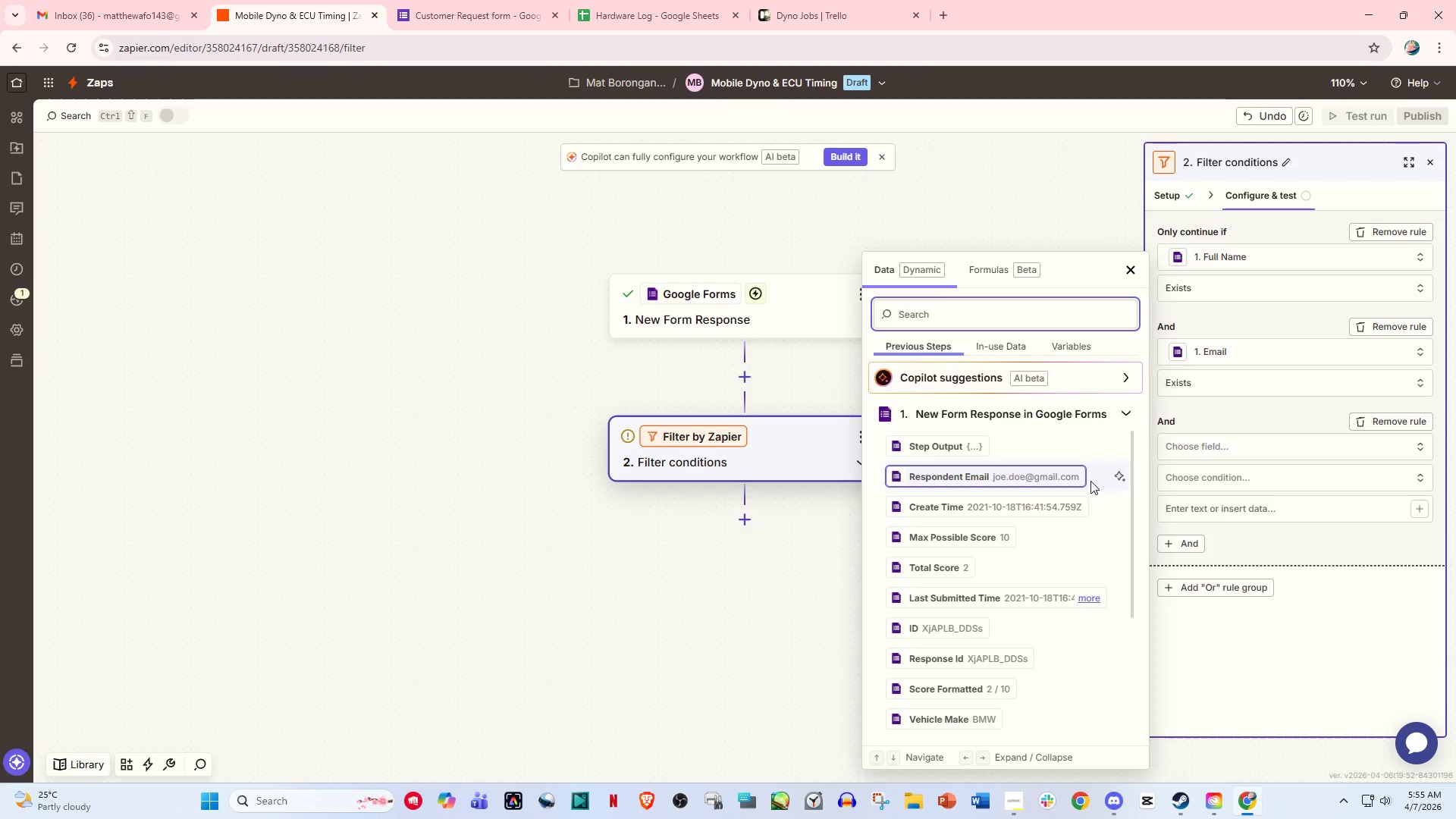 
scroll: coordinate [1035, 574], scroll_direction: down, amount: 2.0
 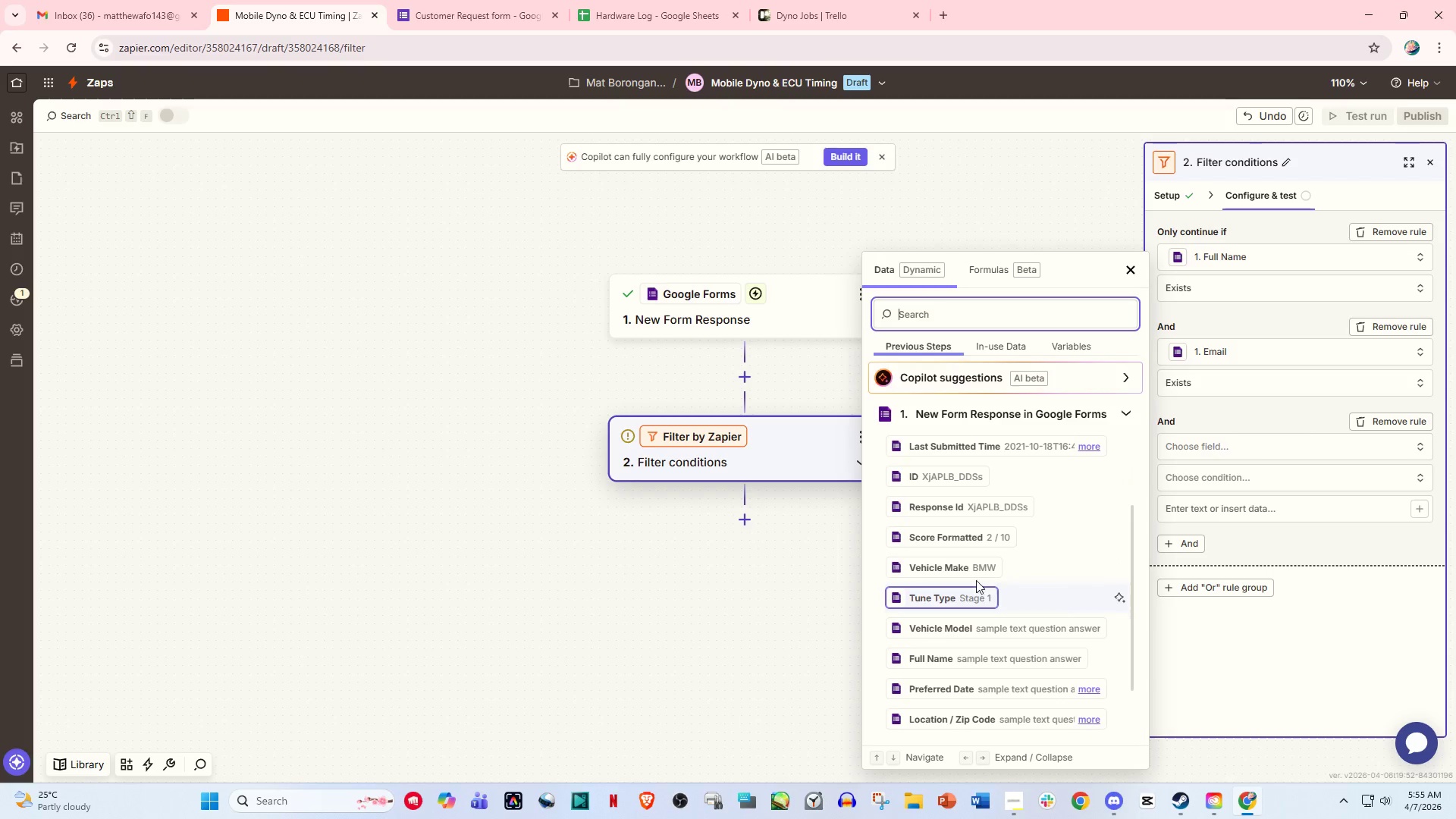 
left_click([965, 572])
 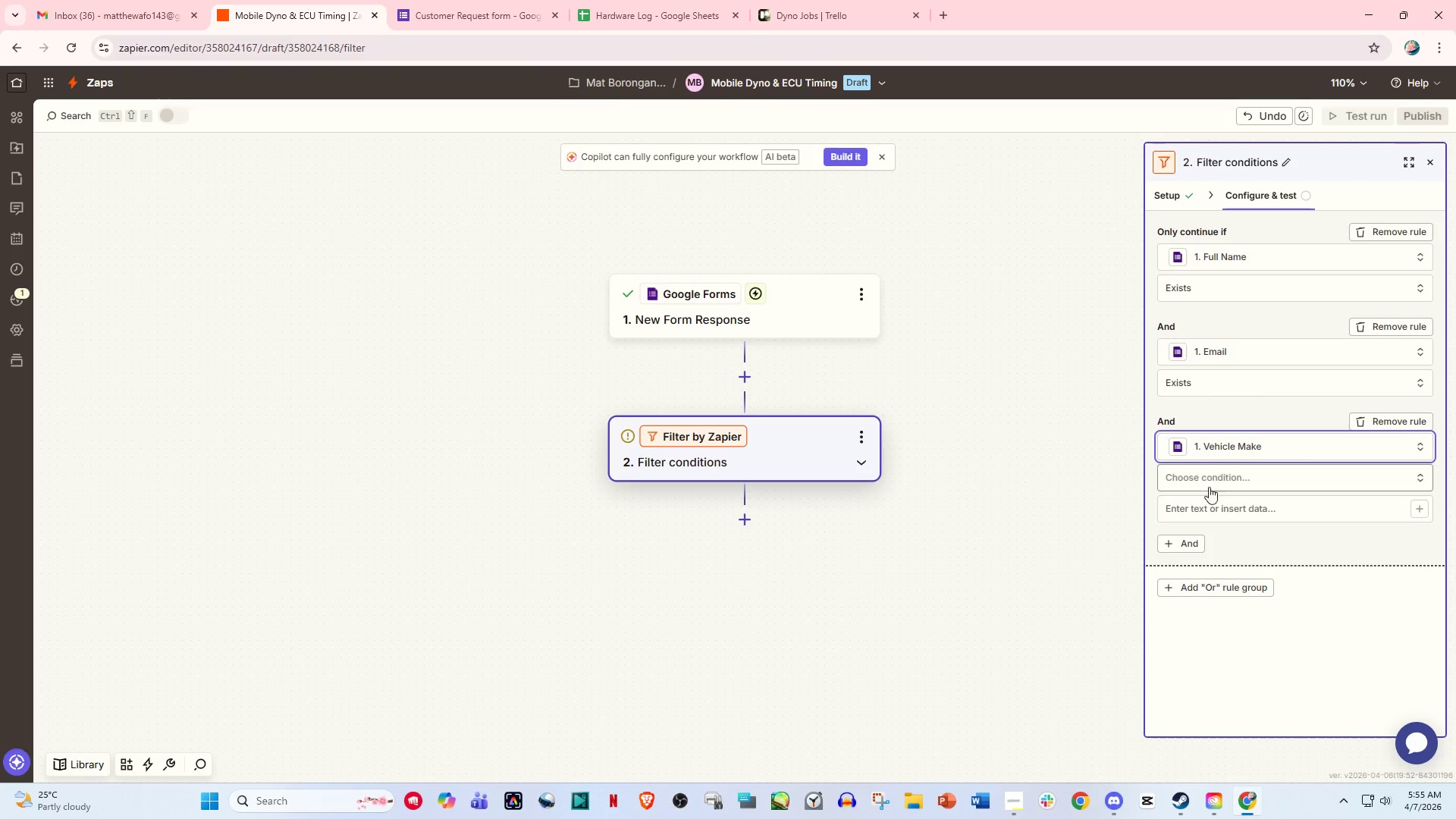 
left_click([1211, 483])
 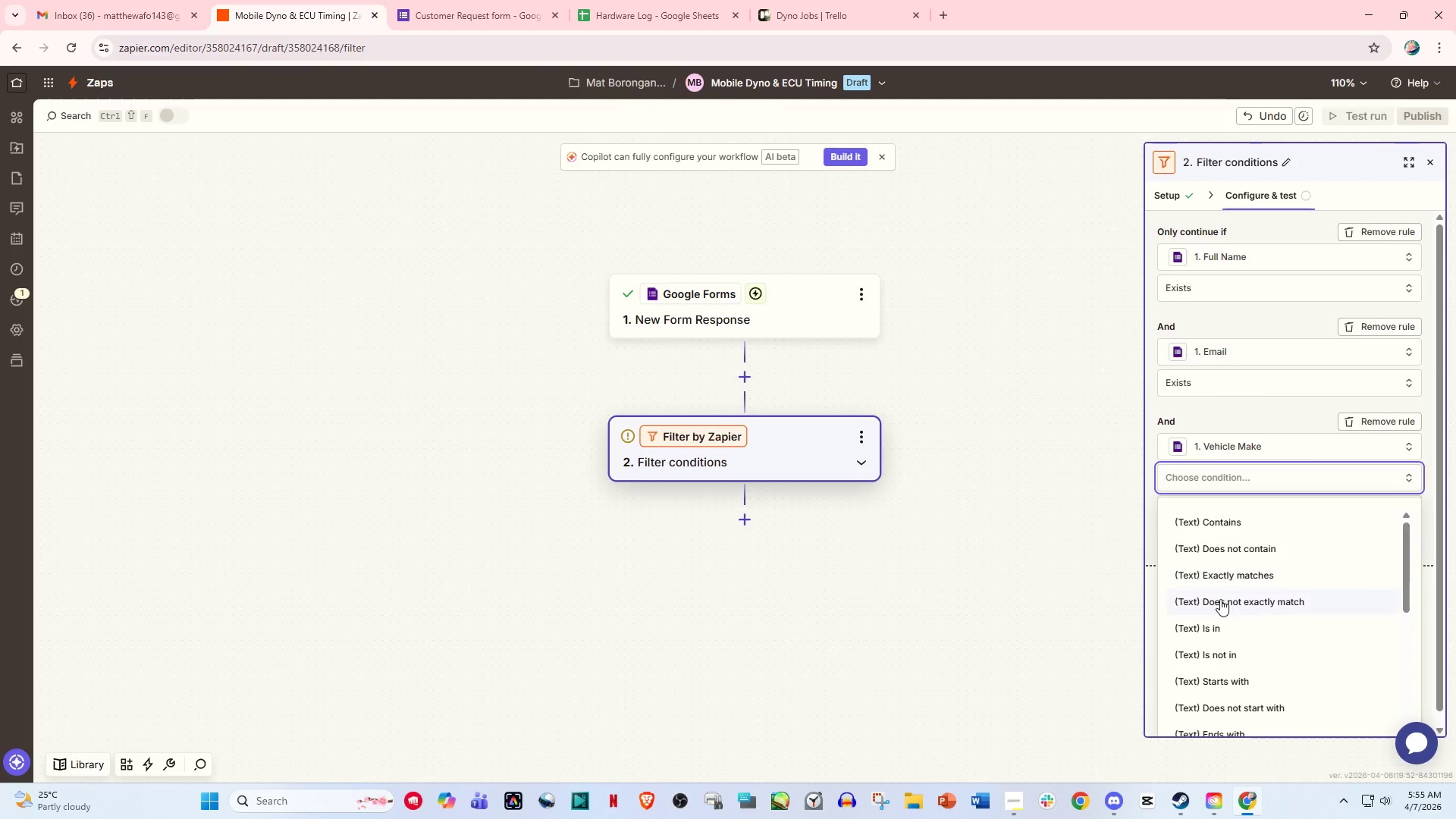 
scroll: coordinate [1244, 617], scroll_direction: down, amount: 5.0
 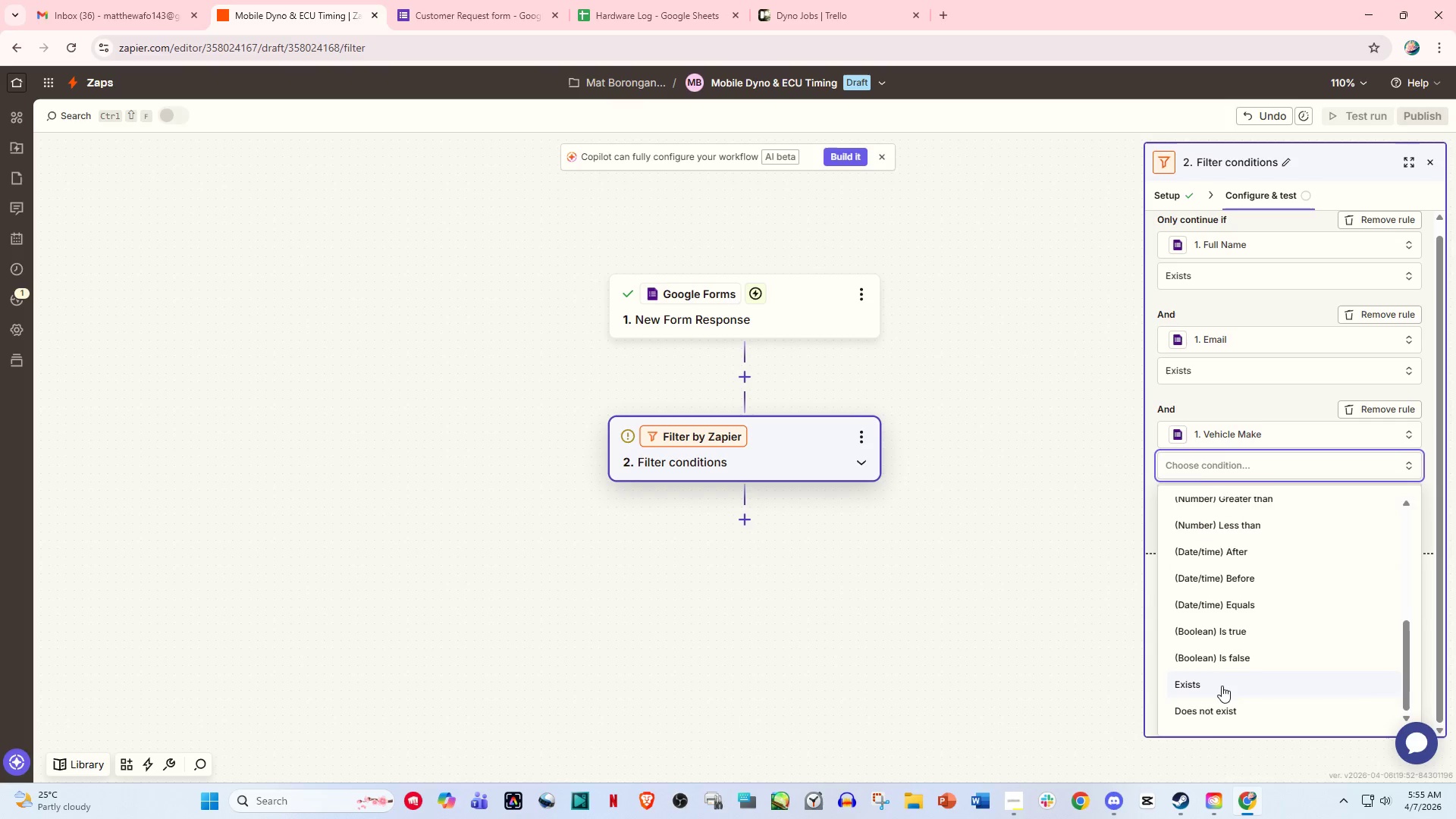 
left_click([1220, 688])
 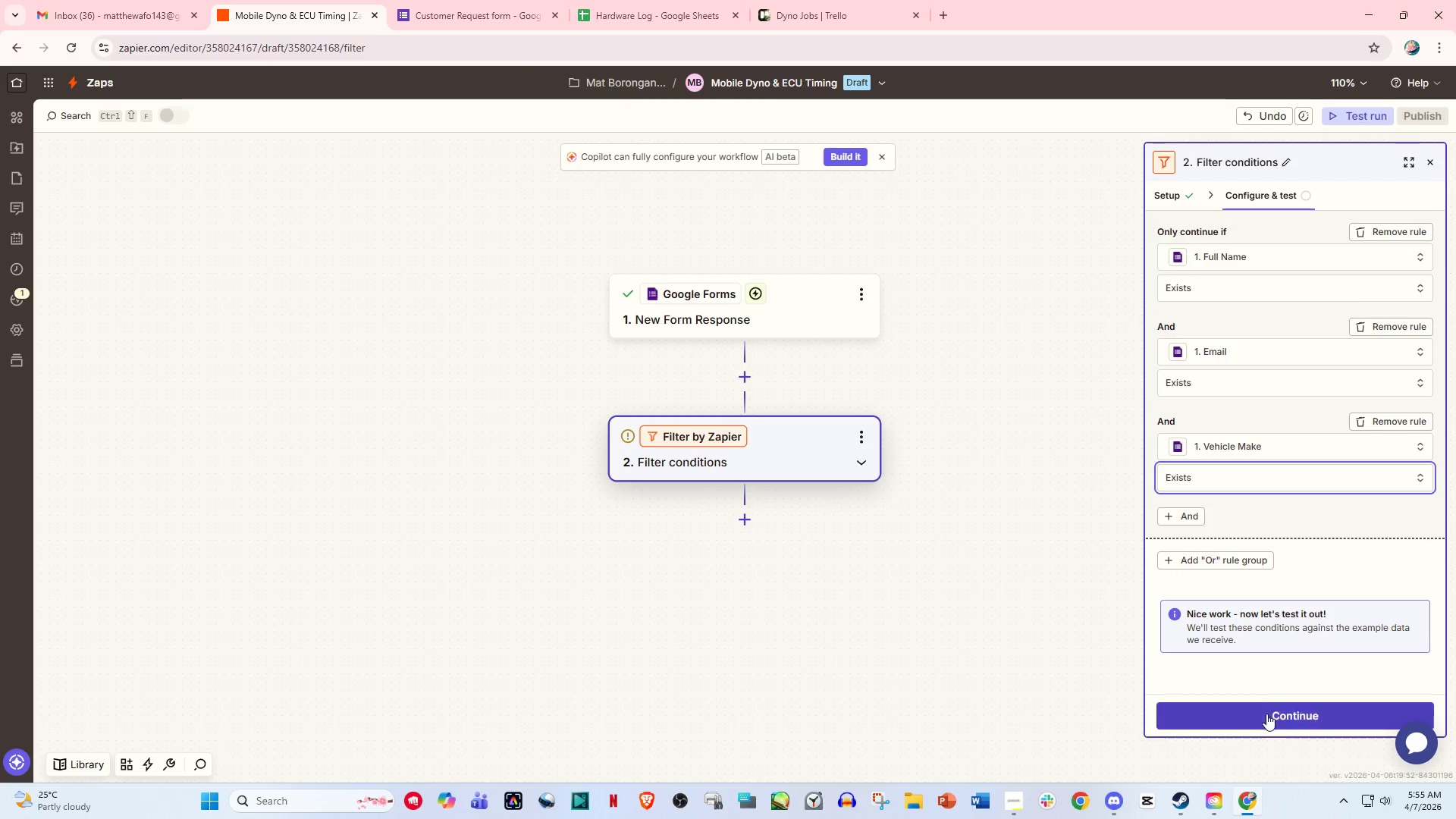 
left_click([1269, 718])